 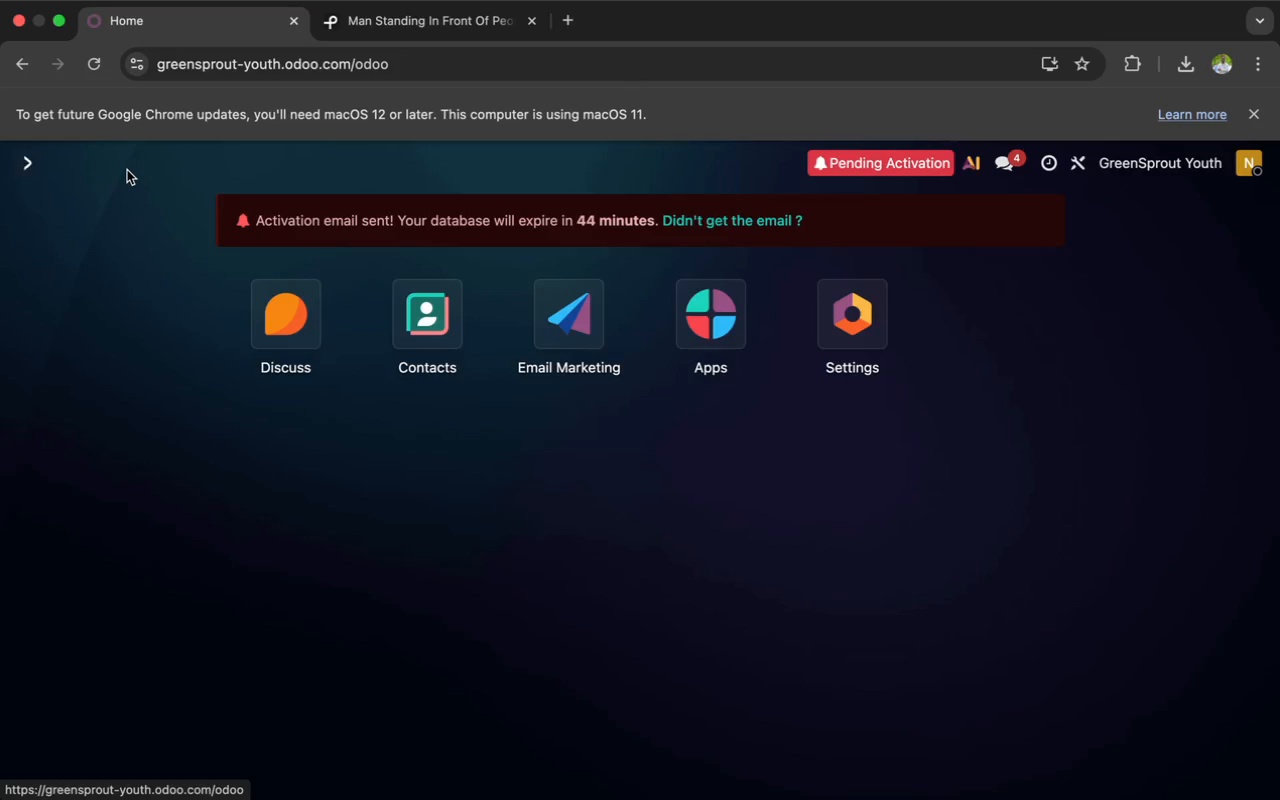 
left_click([678, 309])
 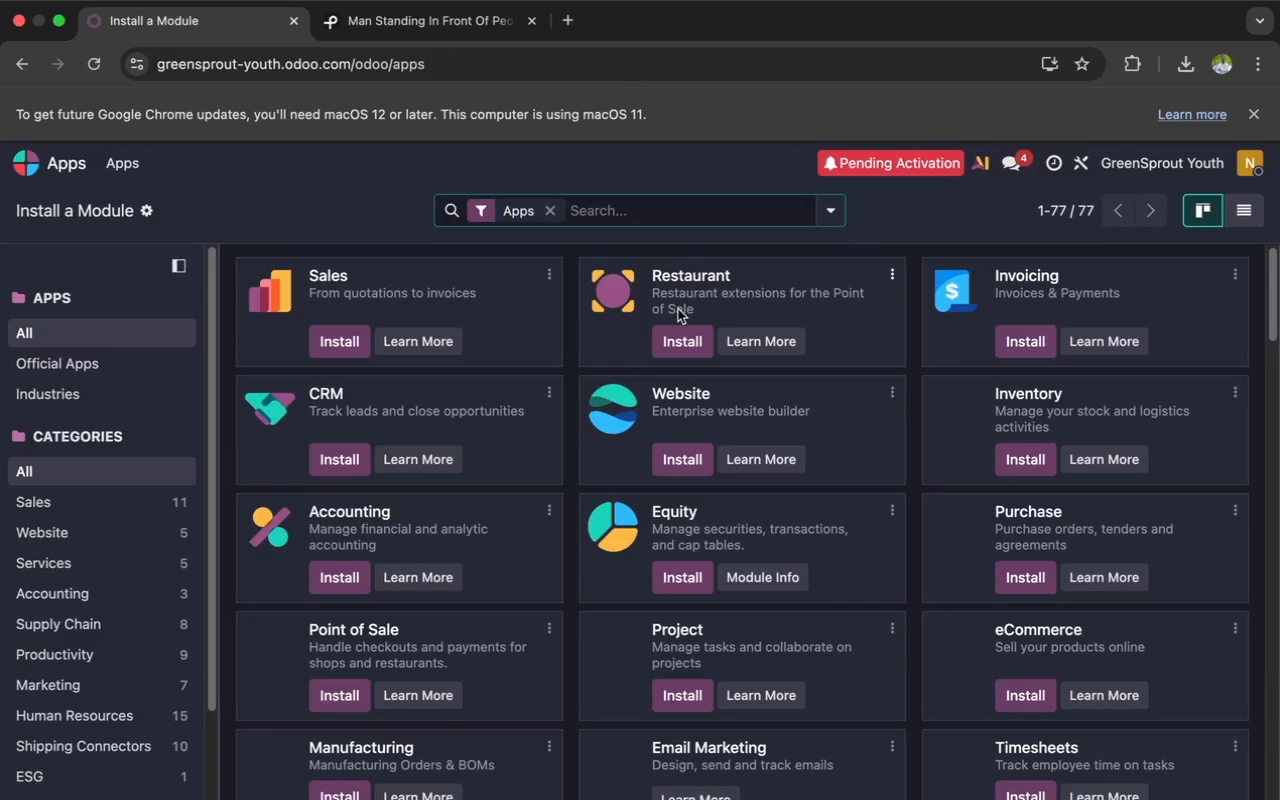 
wait(5.31)
 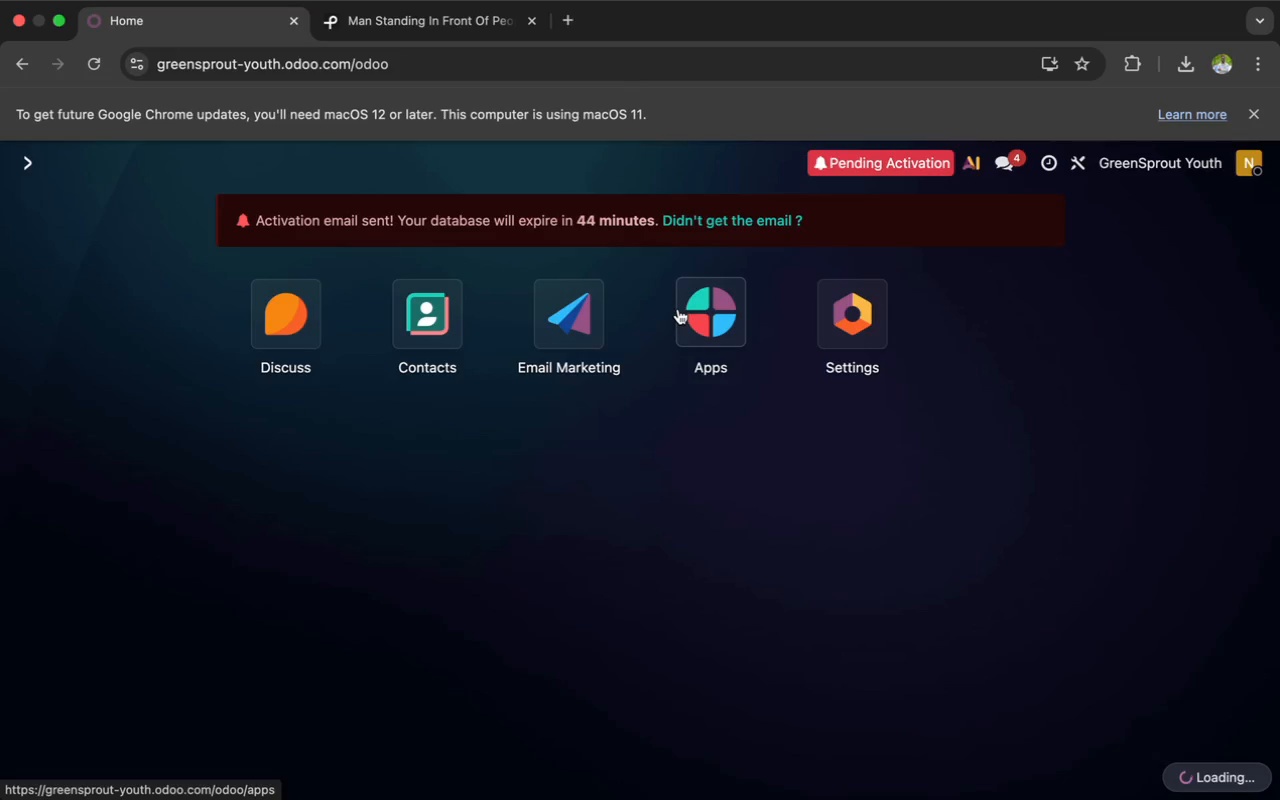 
type(marketing automation)
 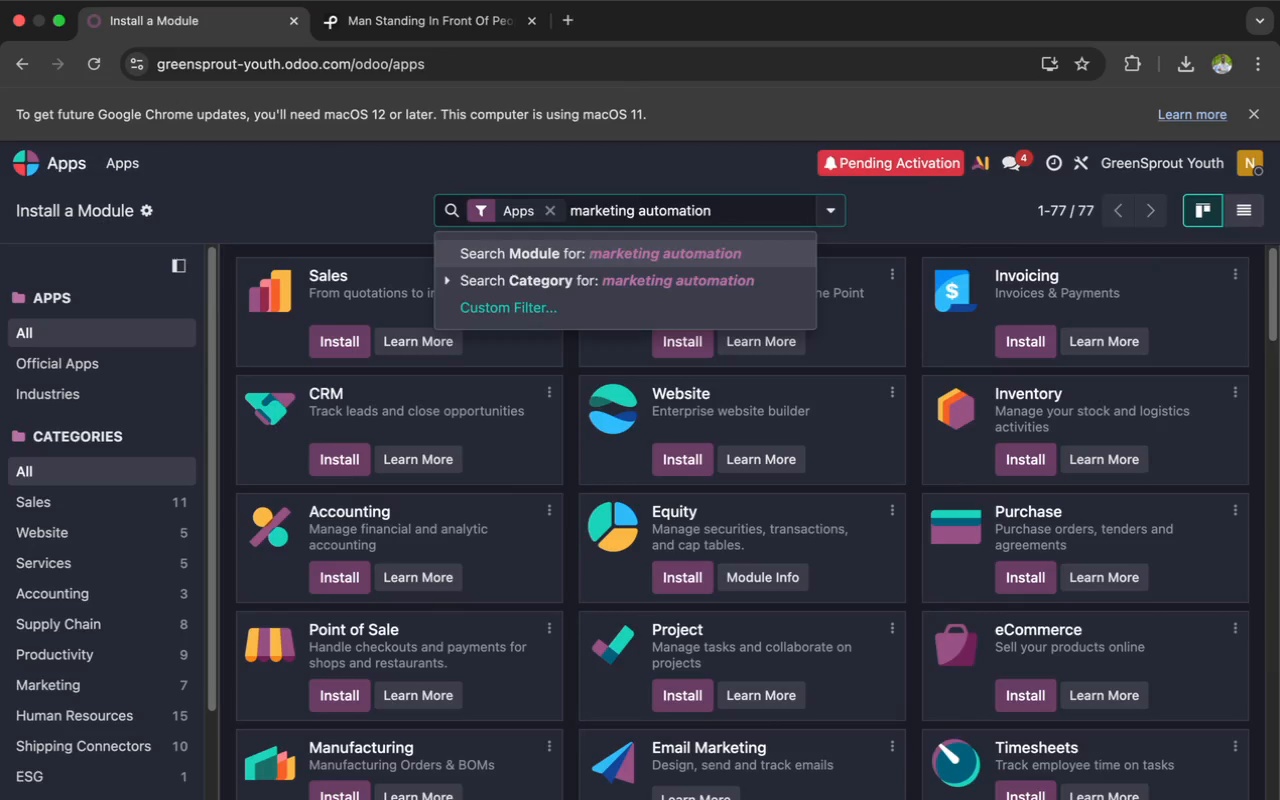 
key(Enter)
 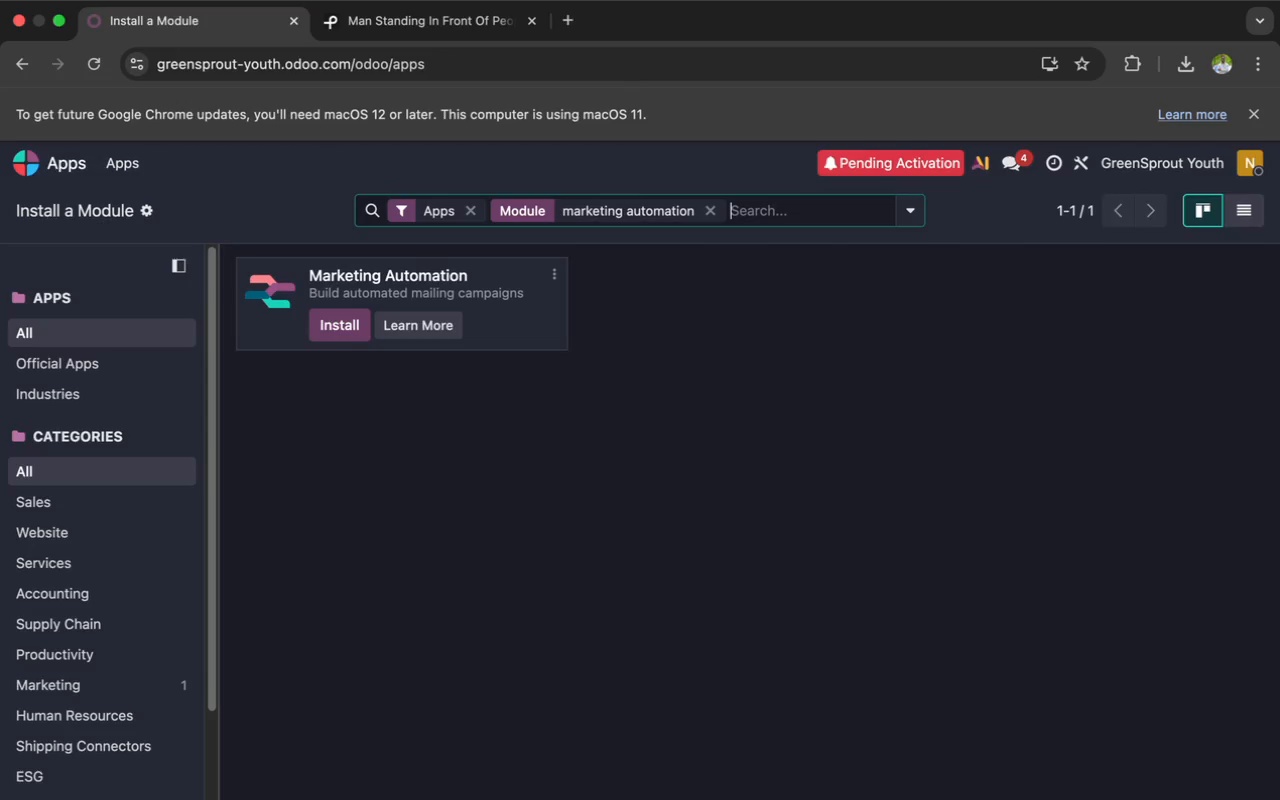 
wait(17.39)
 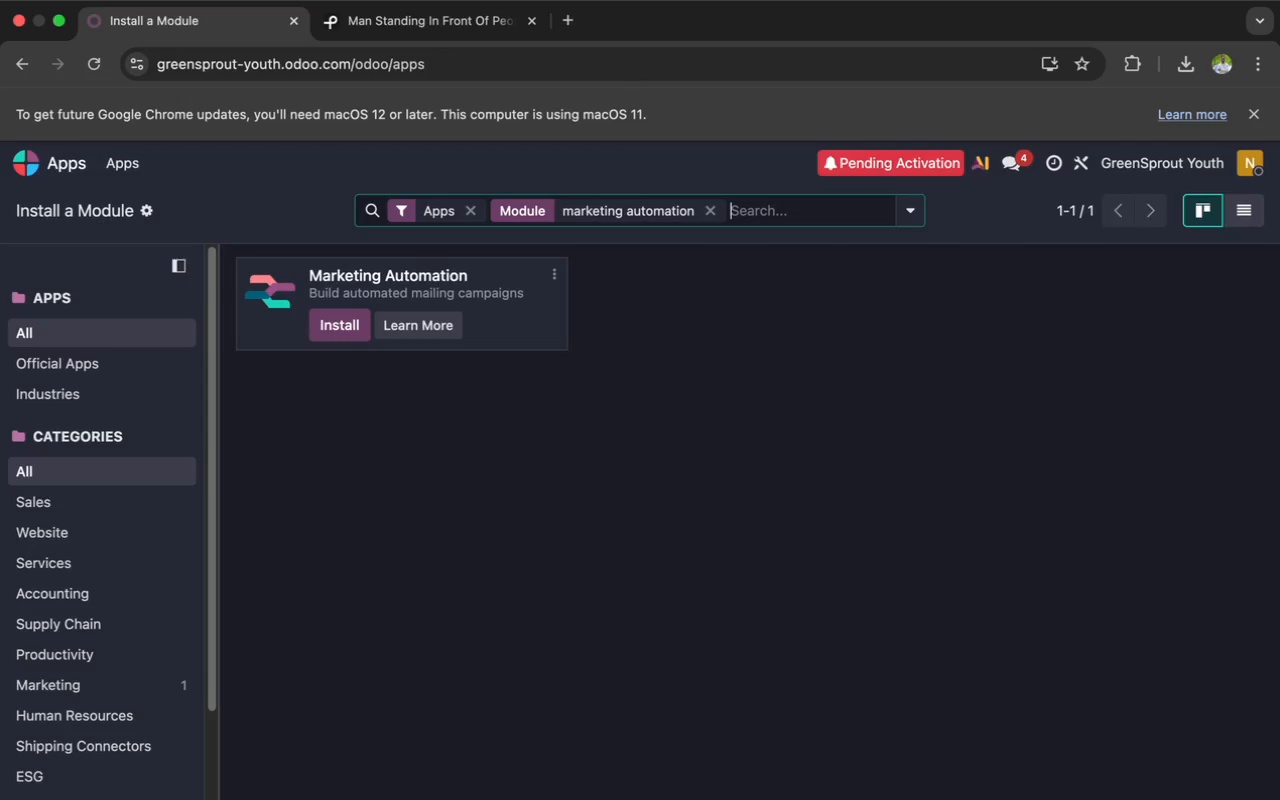 
left_click([347, 324])
 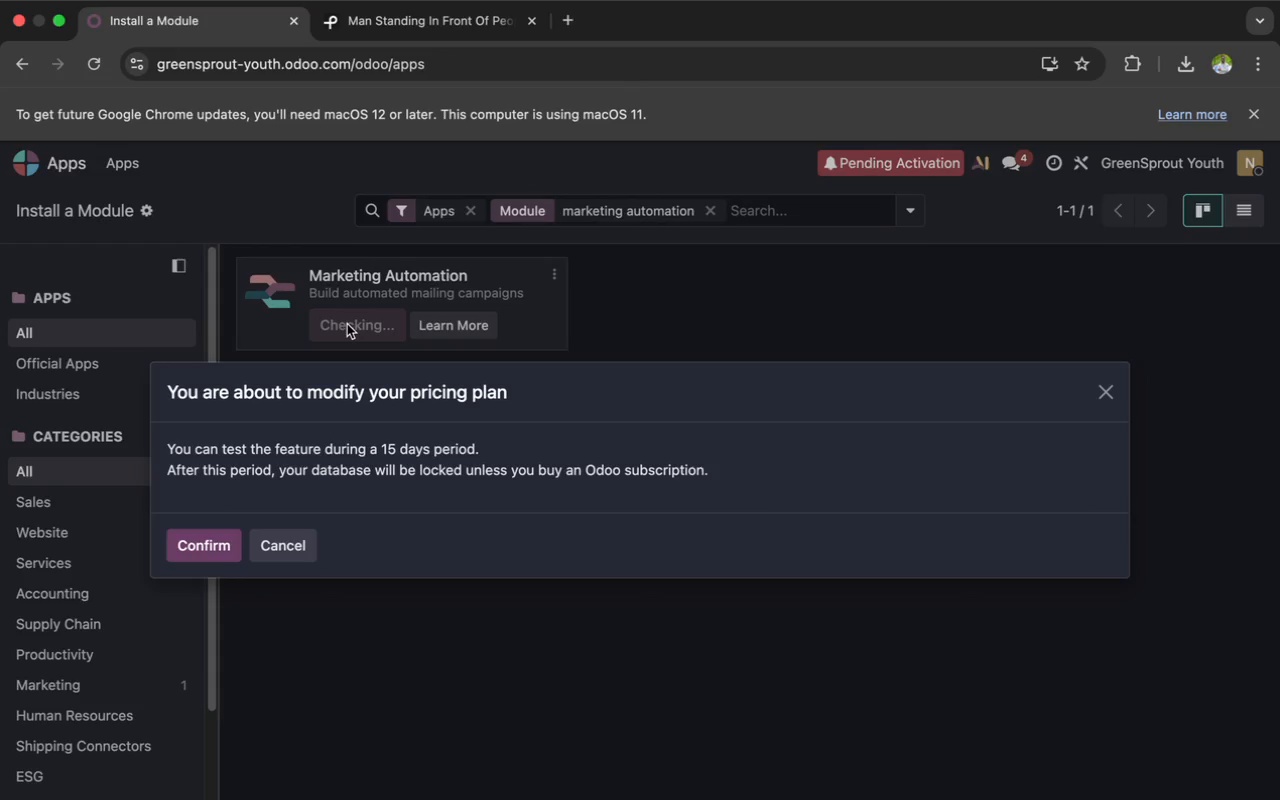 
wait(5.58)
 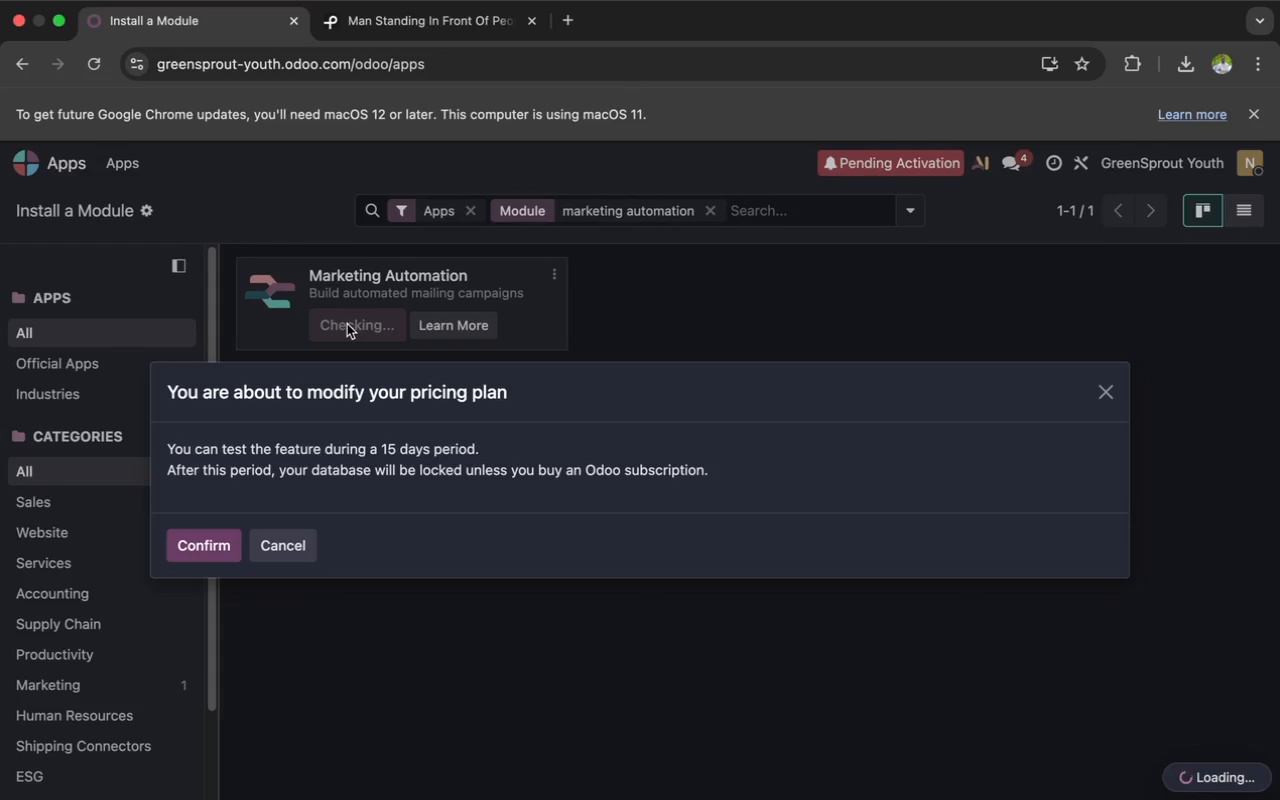 
left_click([194, 549])
 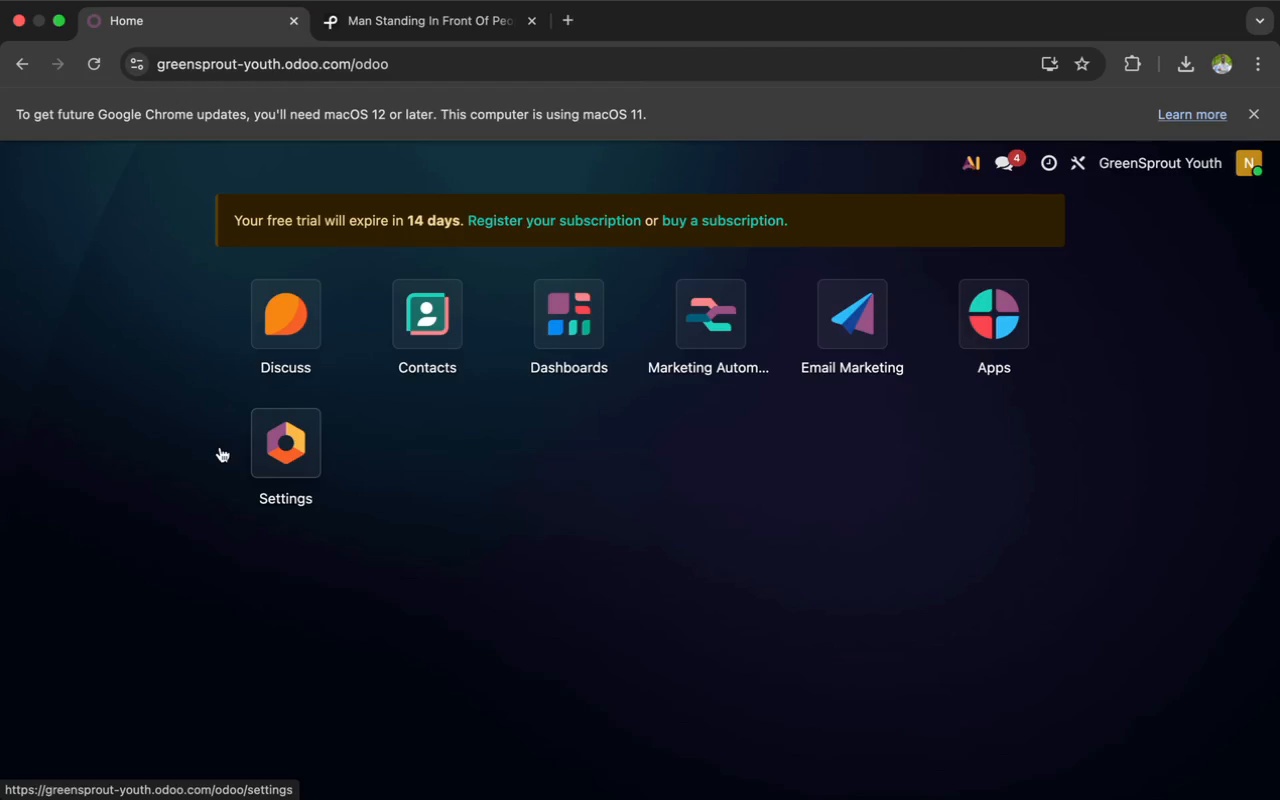 
wait(41.22)
 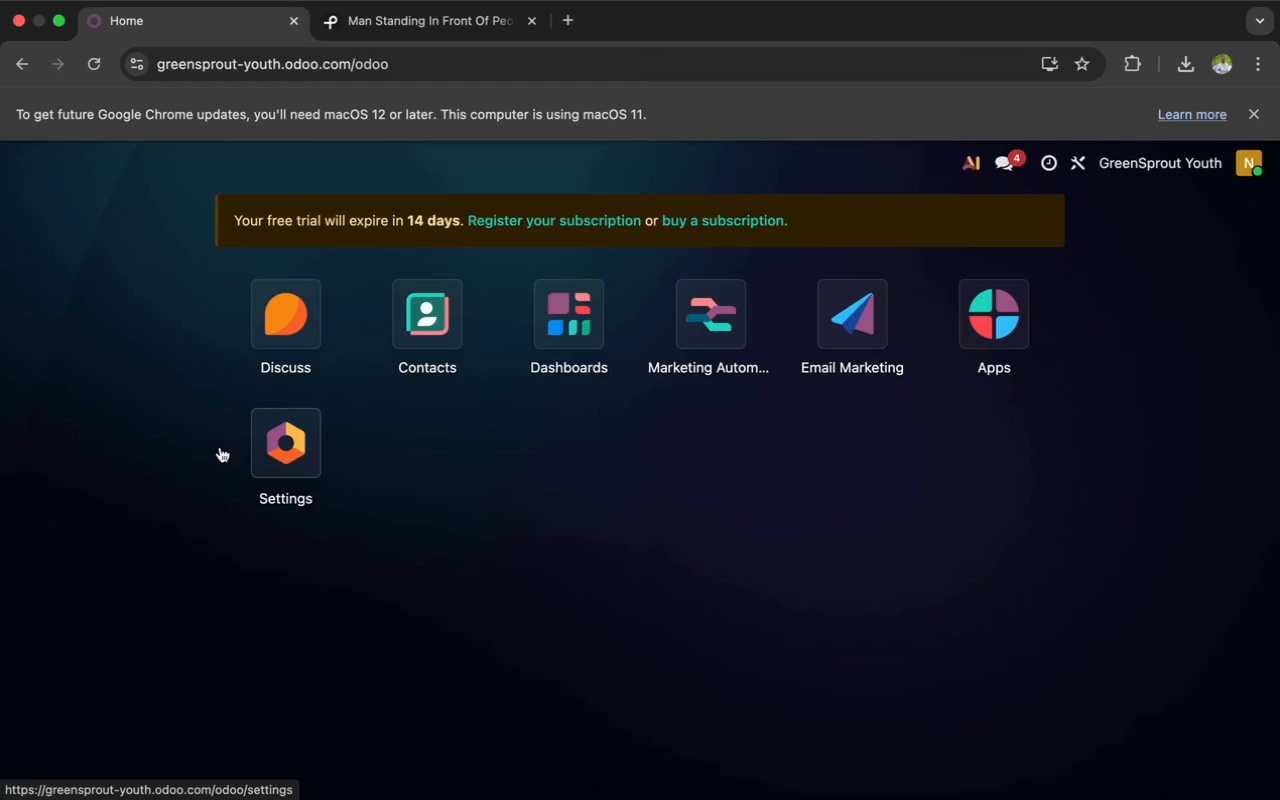 
left_click([697, 305])
 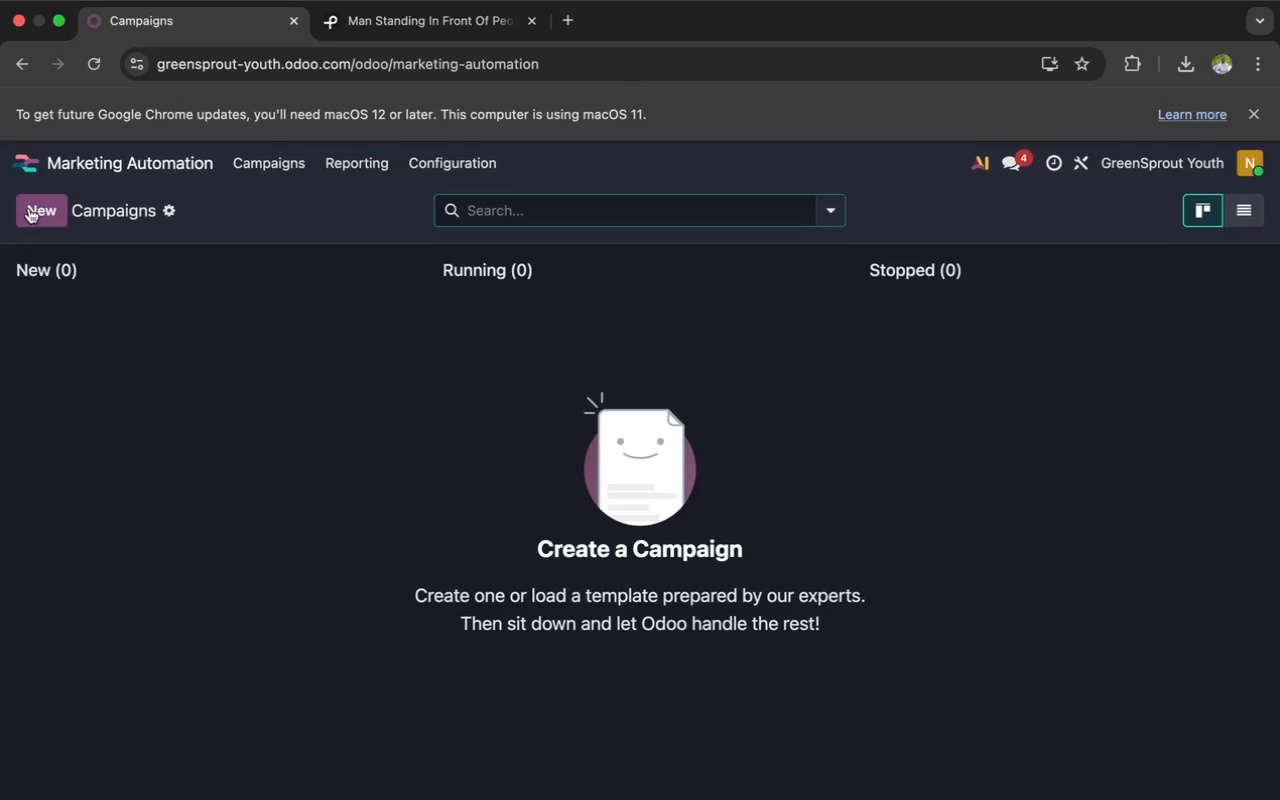 
wait(20.72)
 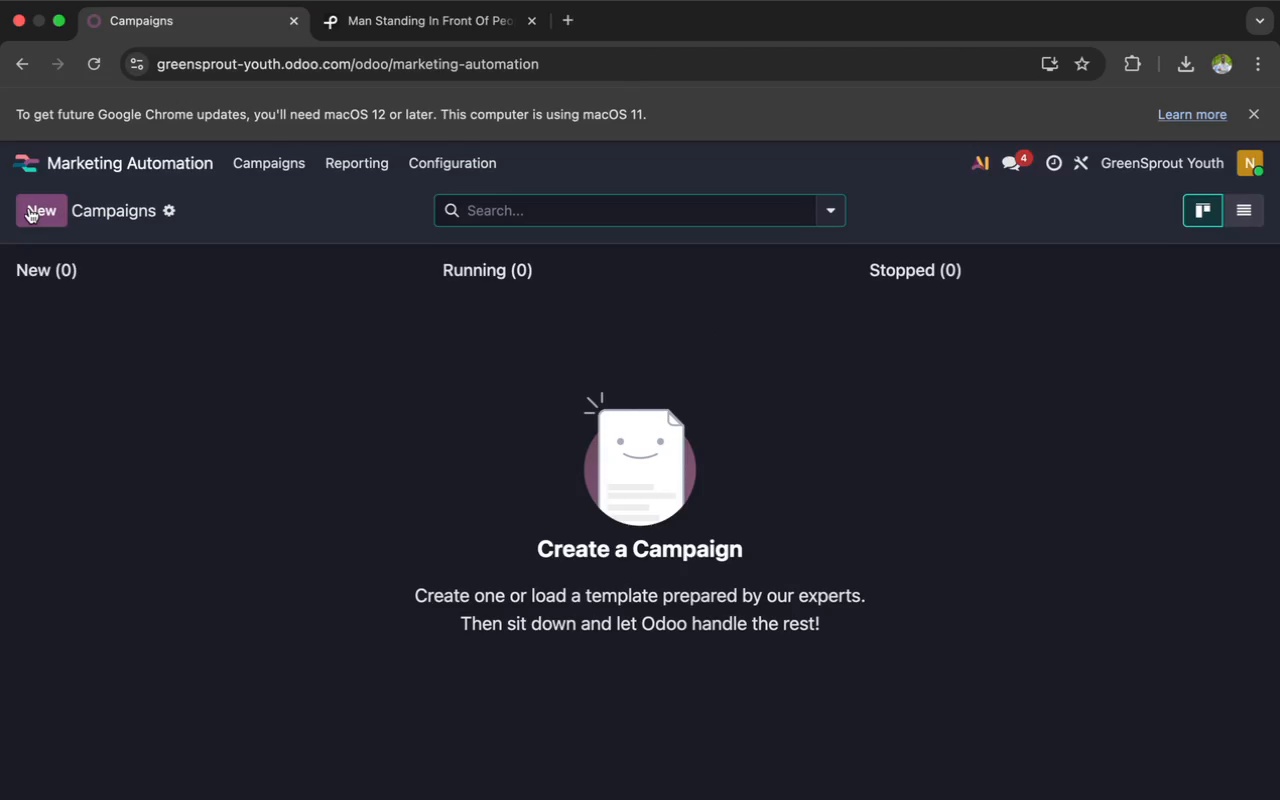 
left_click([40, 209])
 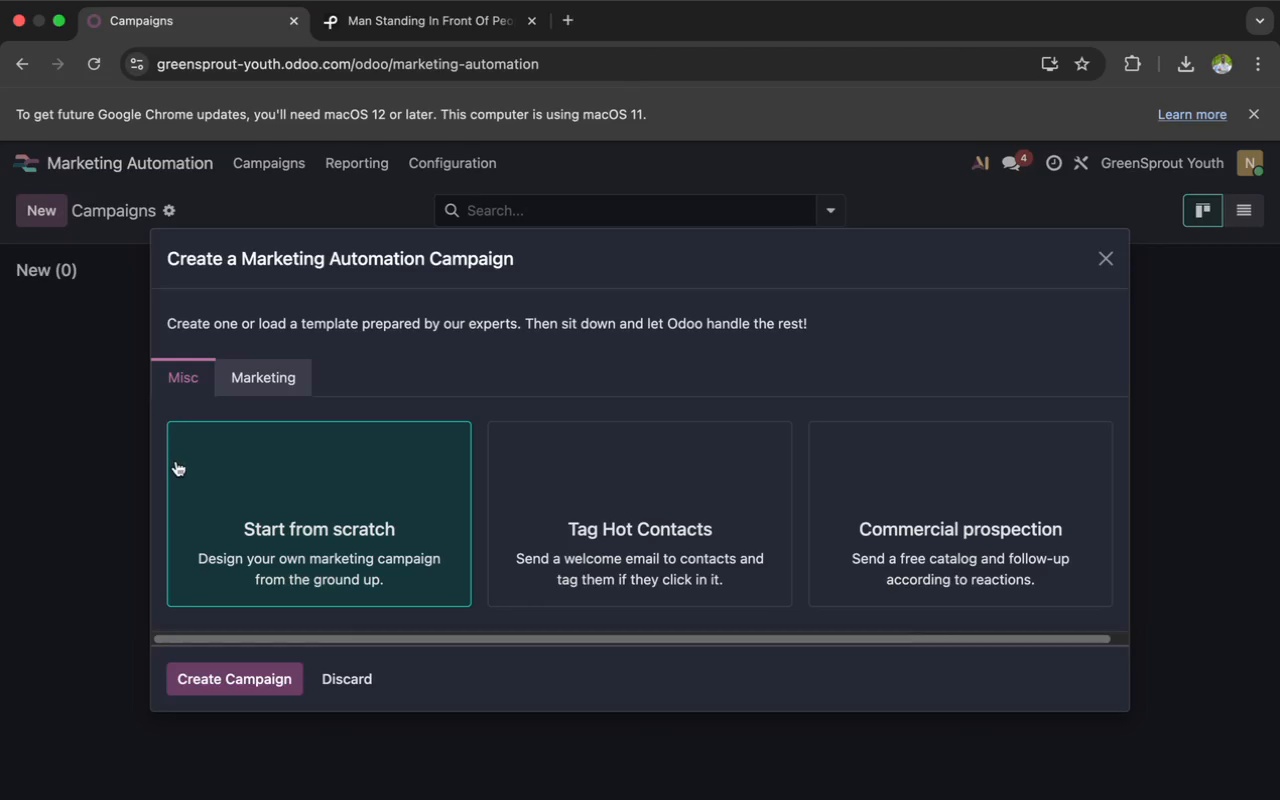 
left_click([207, 691])
 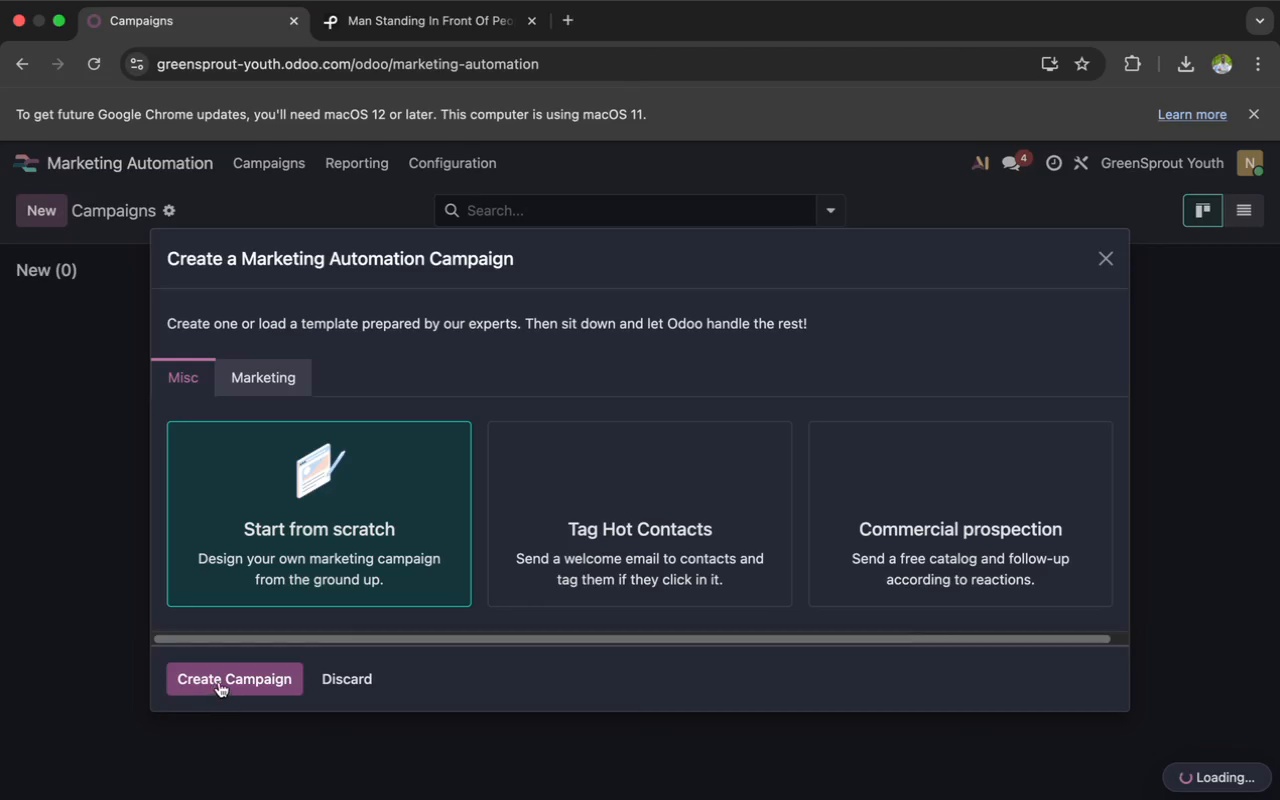 
left_click([221, 681])
 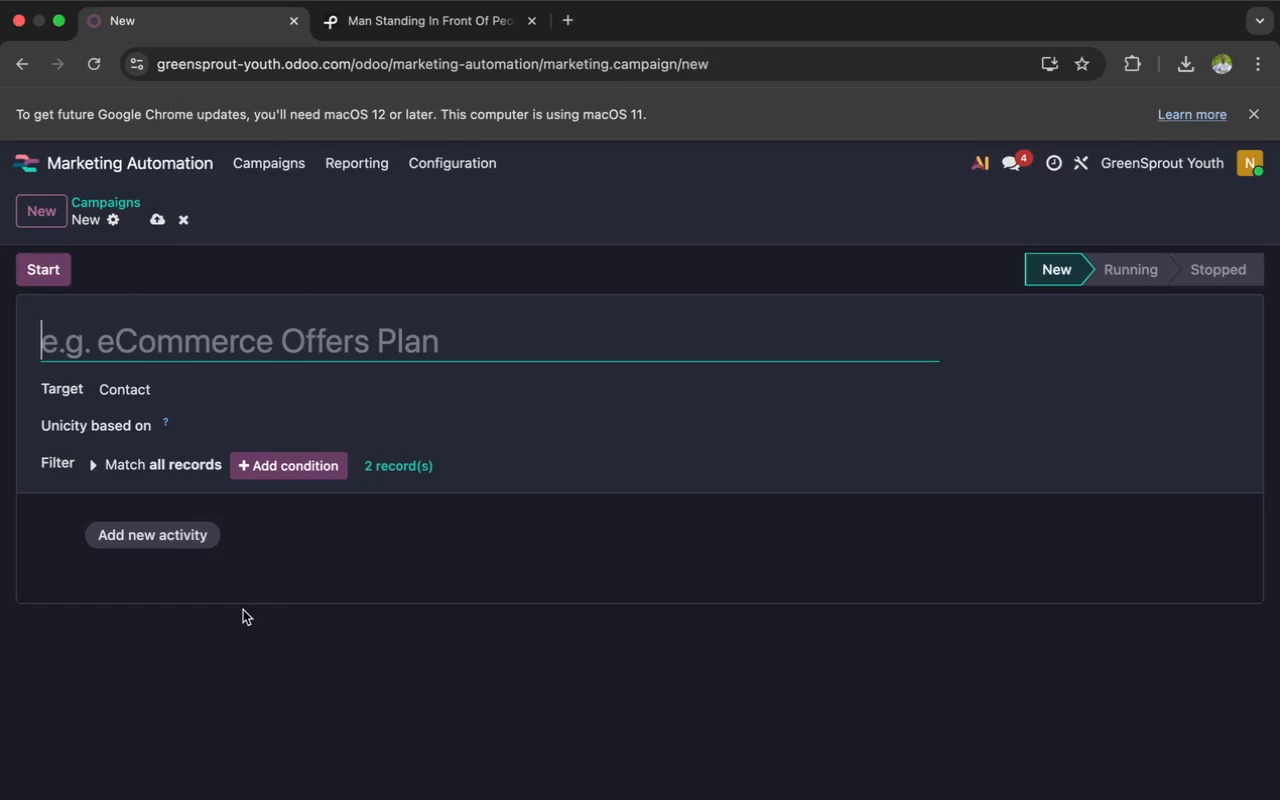 
wait(82.68)
 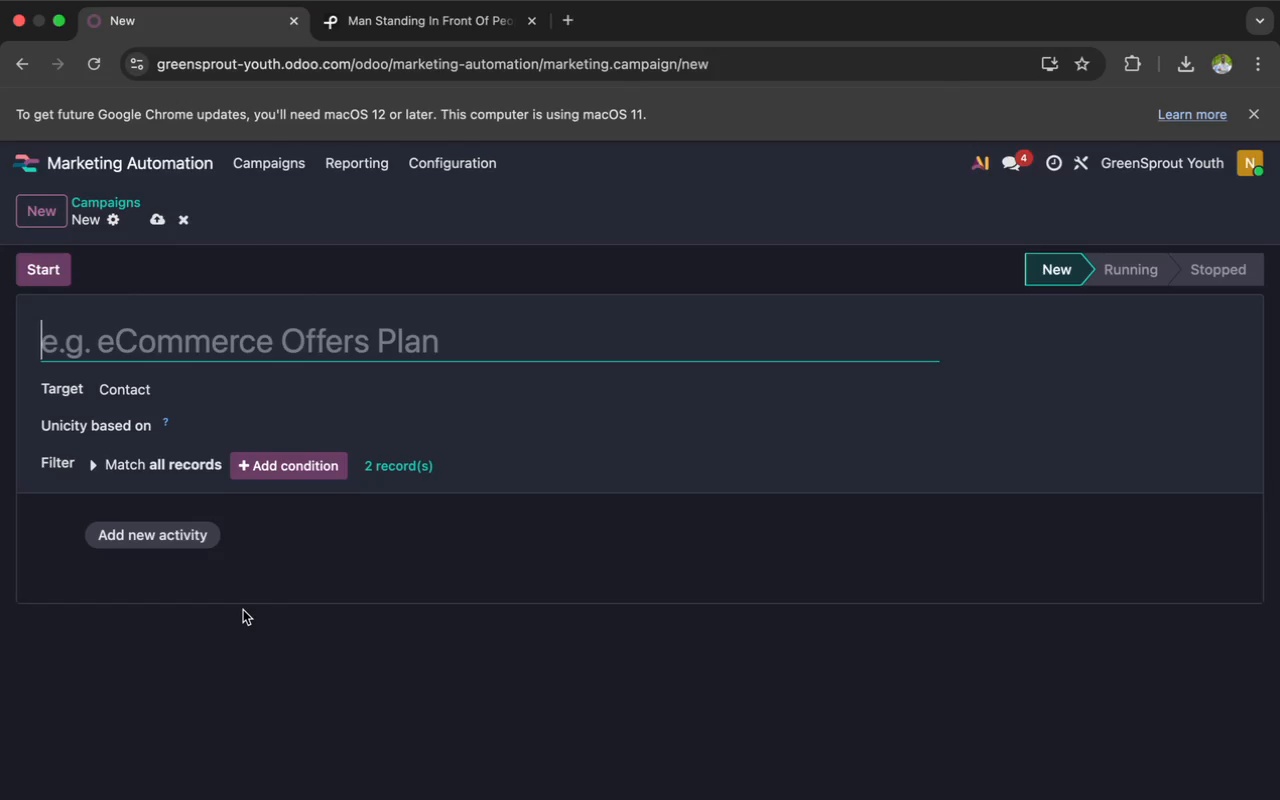 
type(c)
key(Backspace)
type(Gr)
 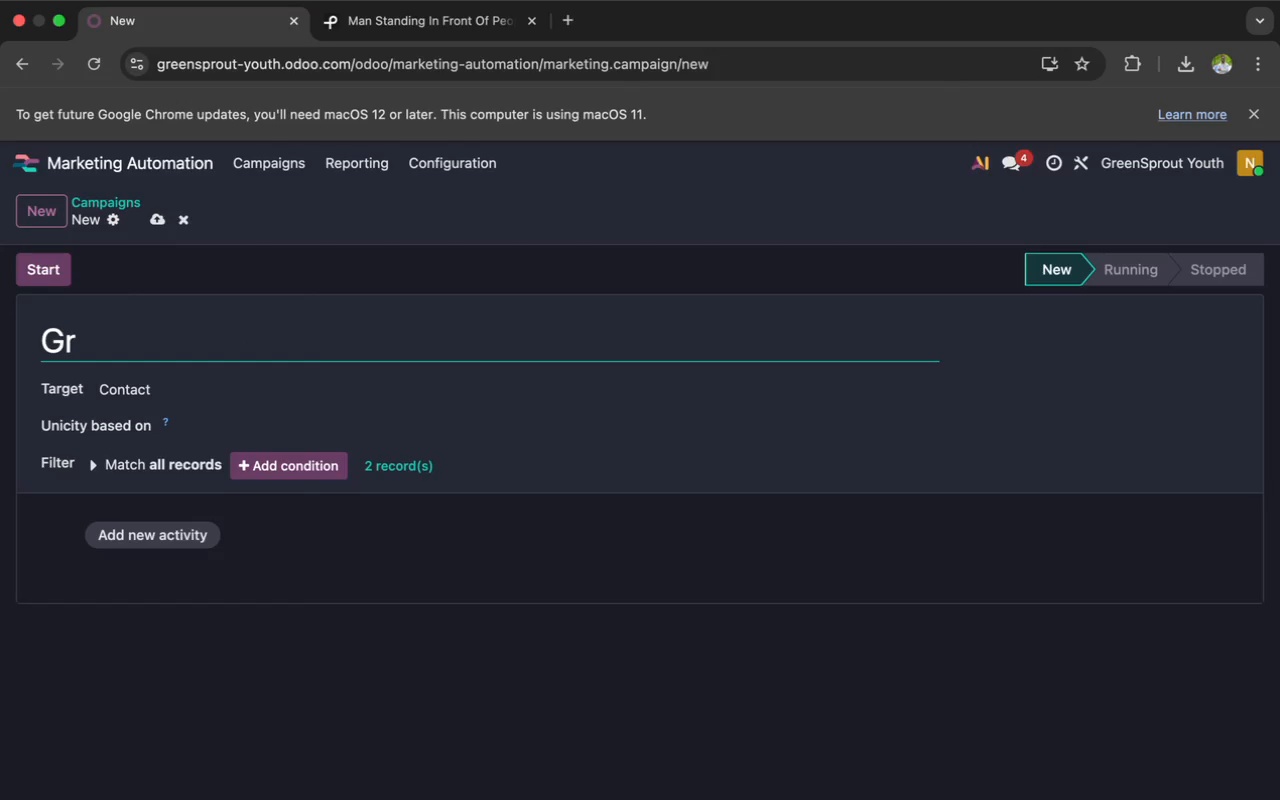 
wait(13.73)
 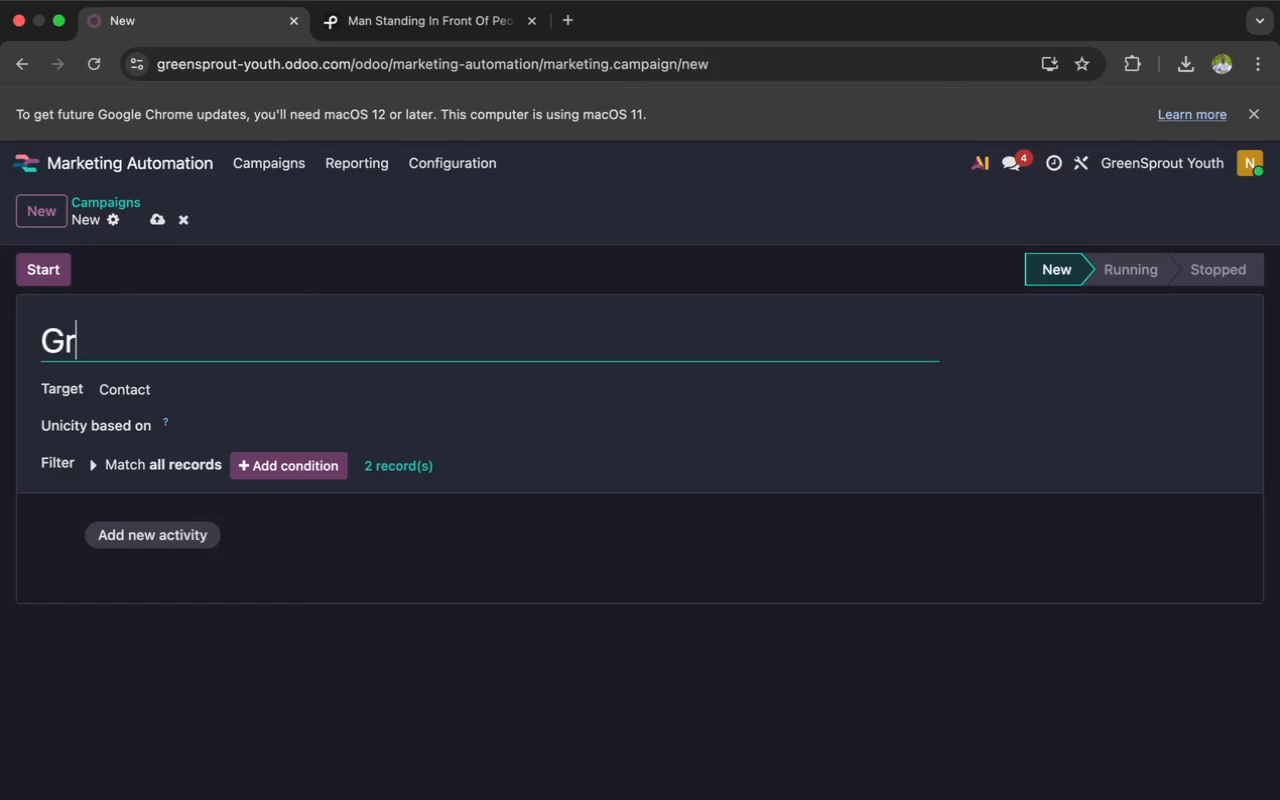 
type(een)
 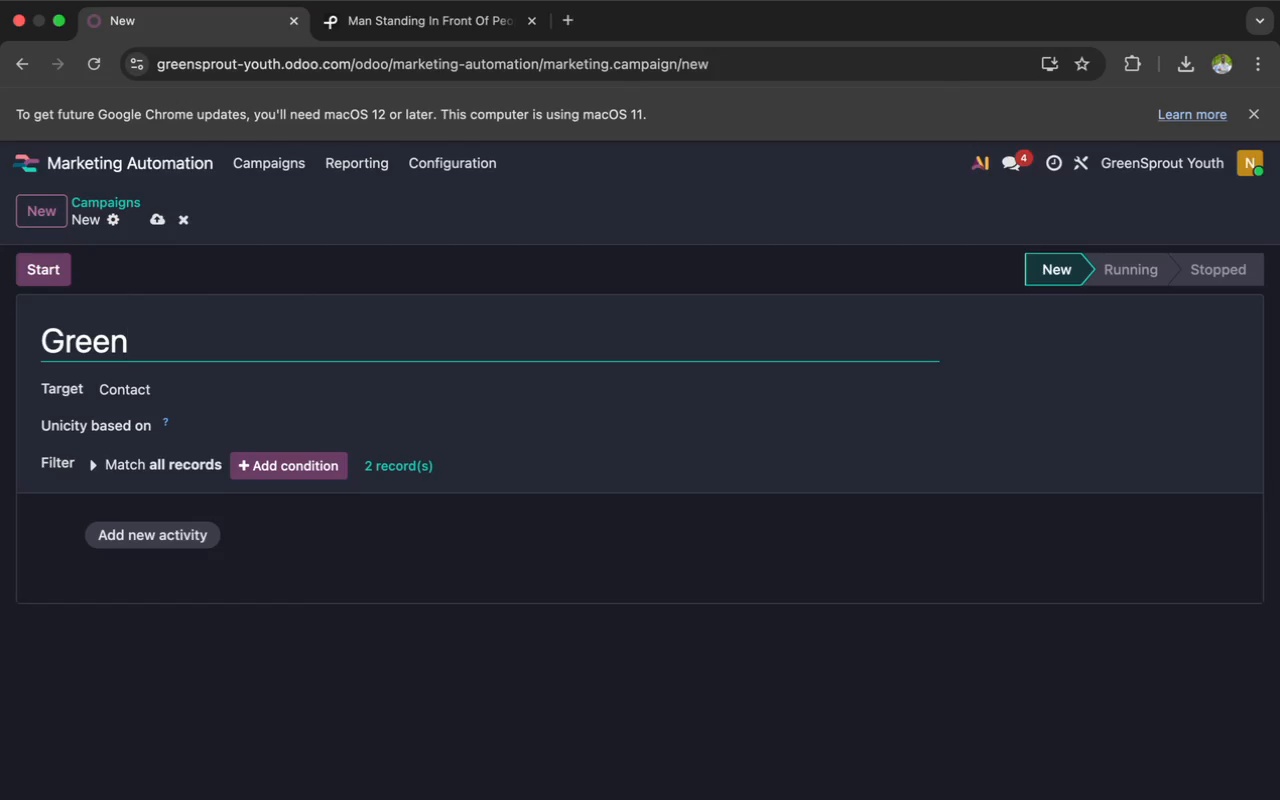 
wait(6.16)
 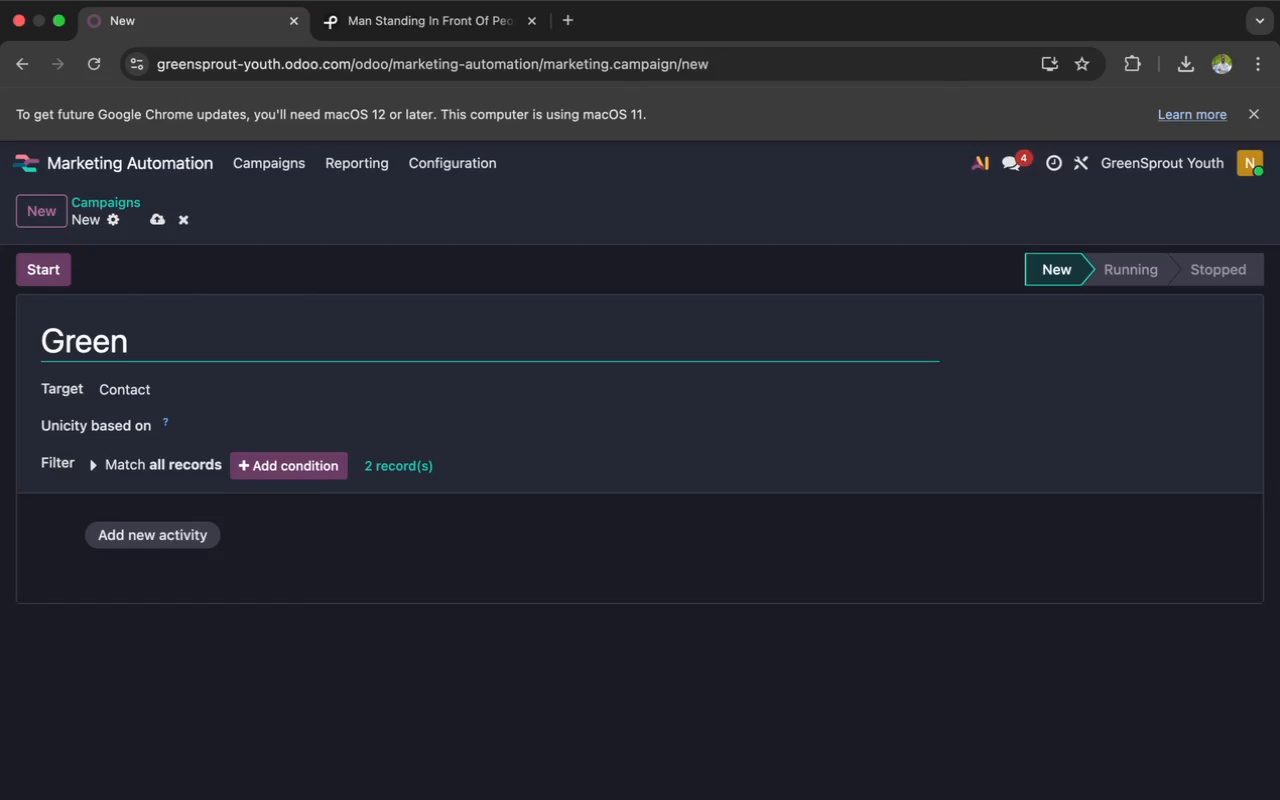 
type(Sprout Mentor Recruitment Camaing)
 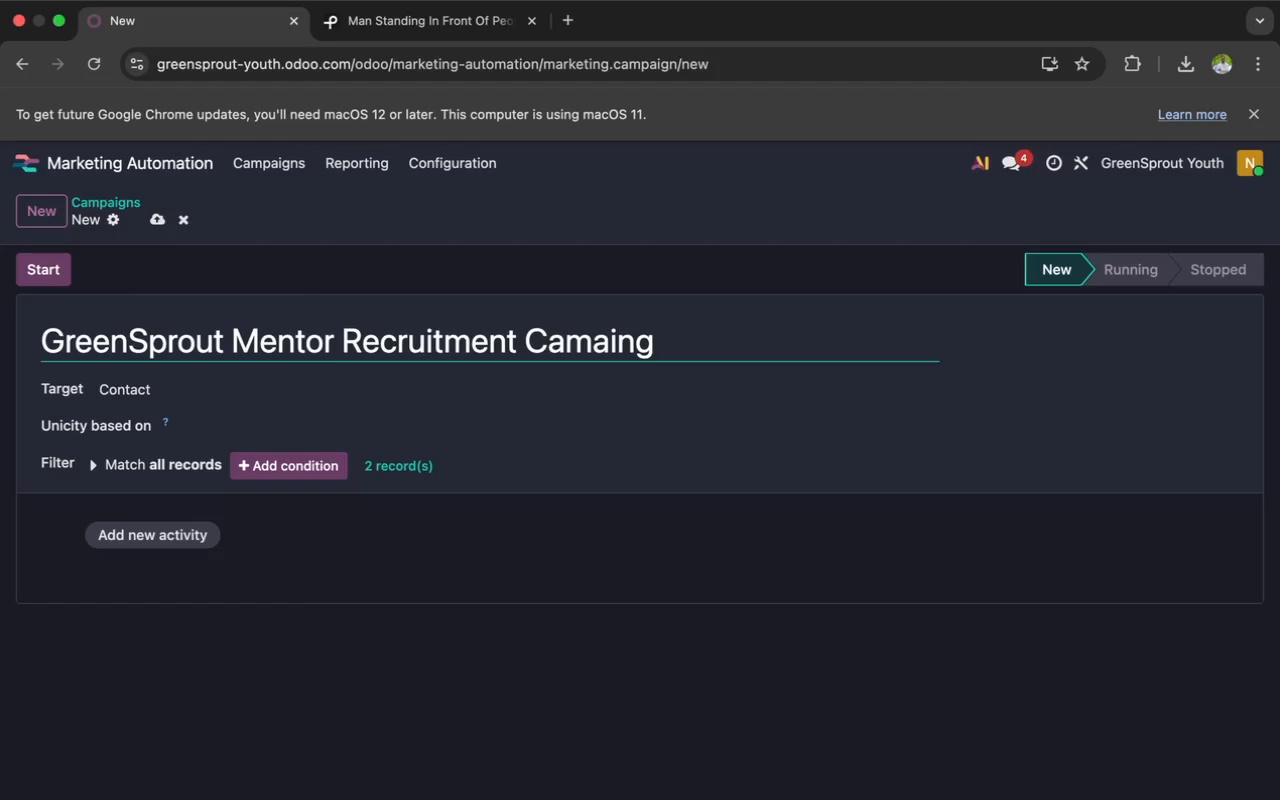 
wait(10.26)
 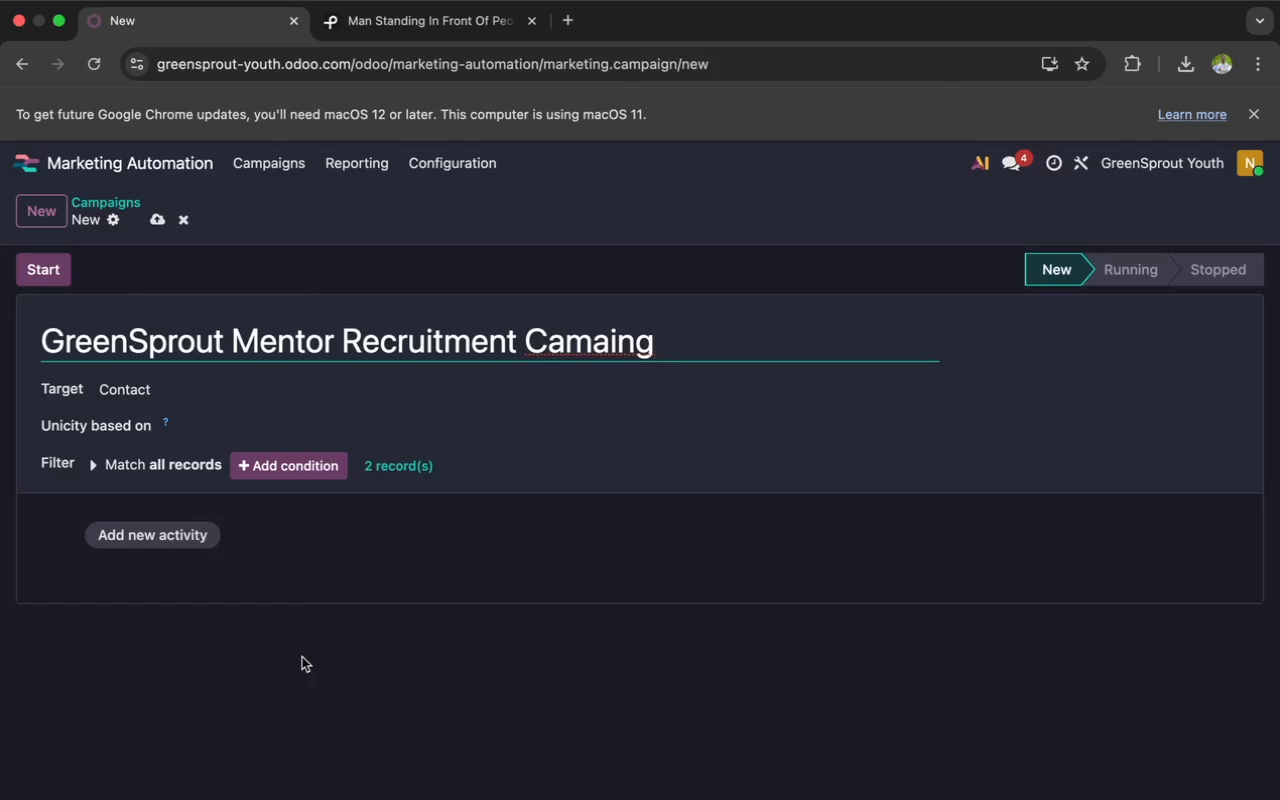 
key(Space)
 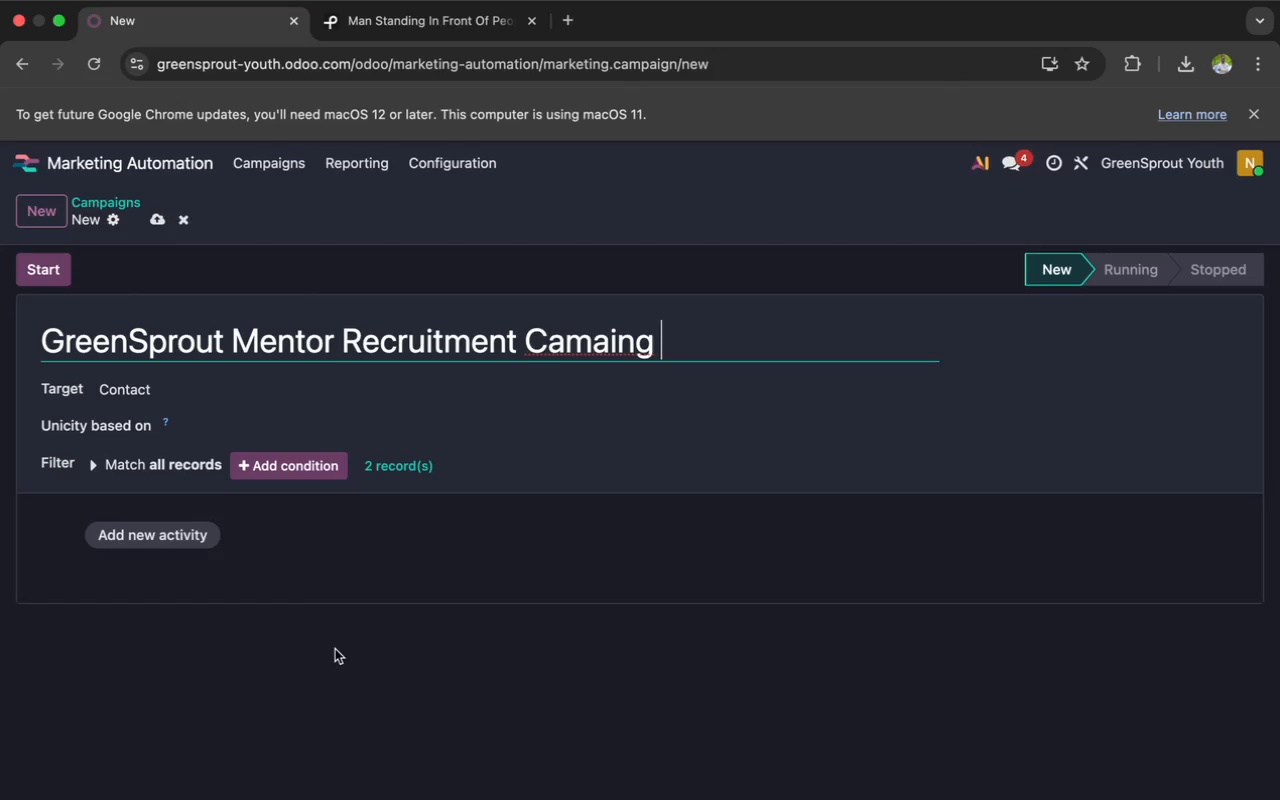 
wait(9.03)
 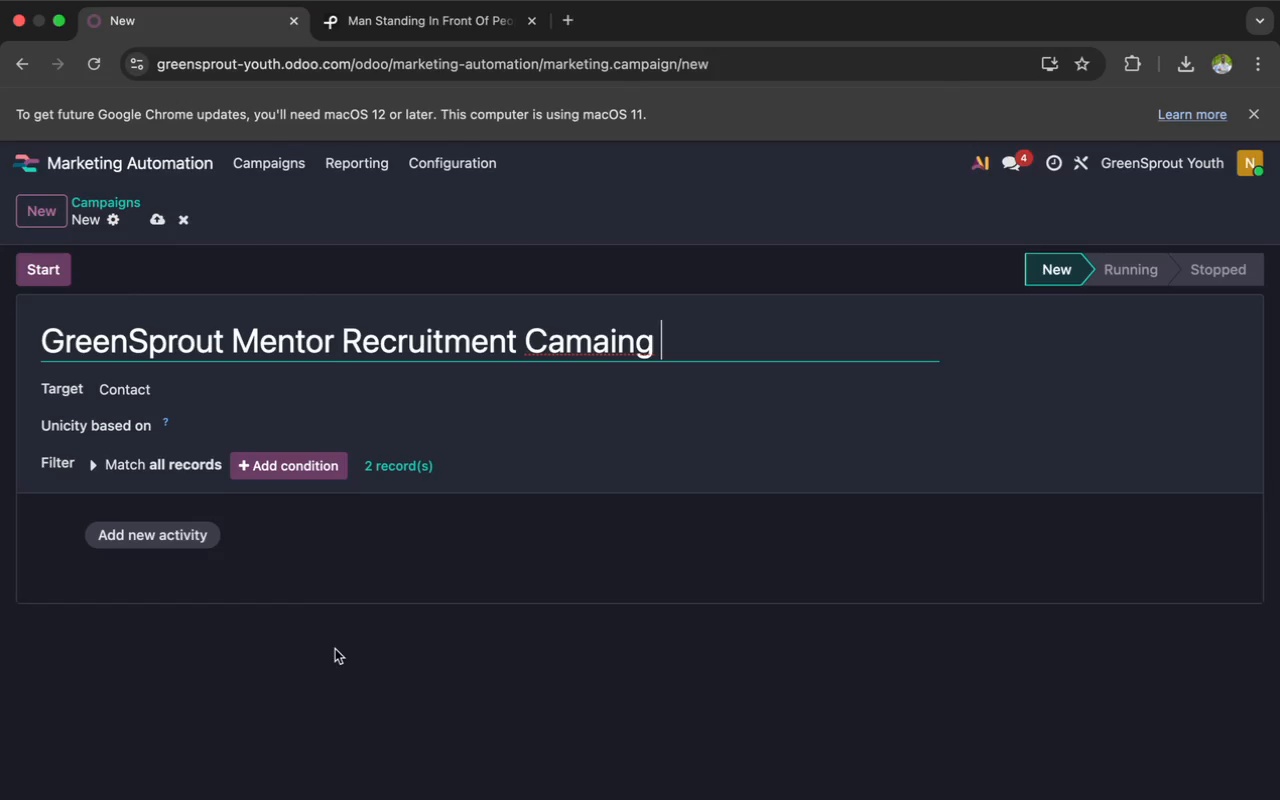 
left_click([594, 347])
 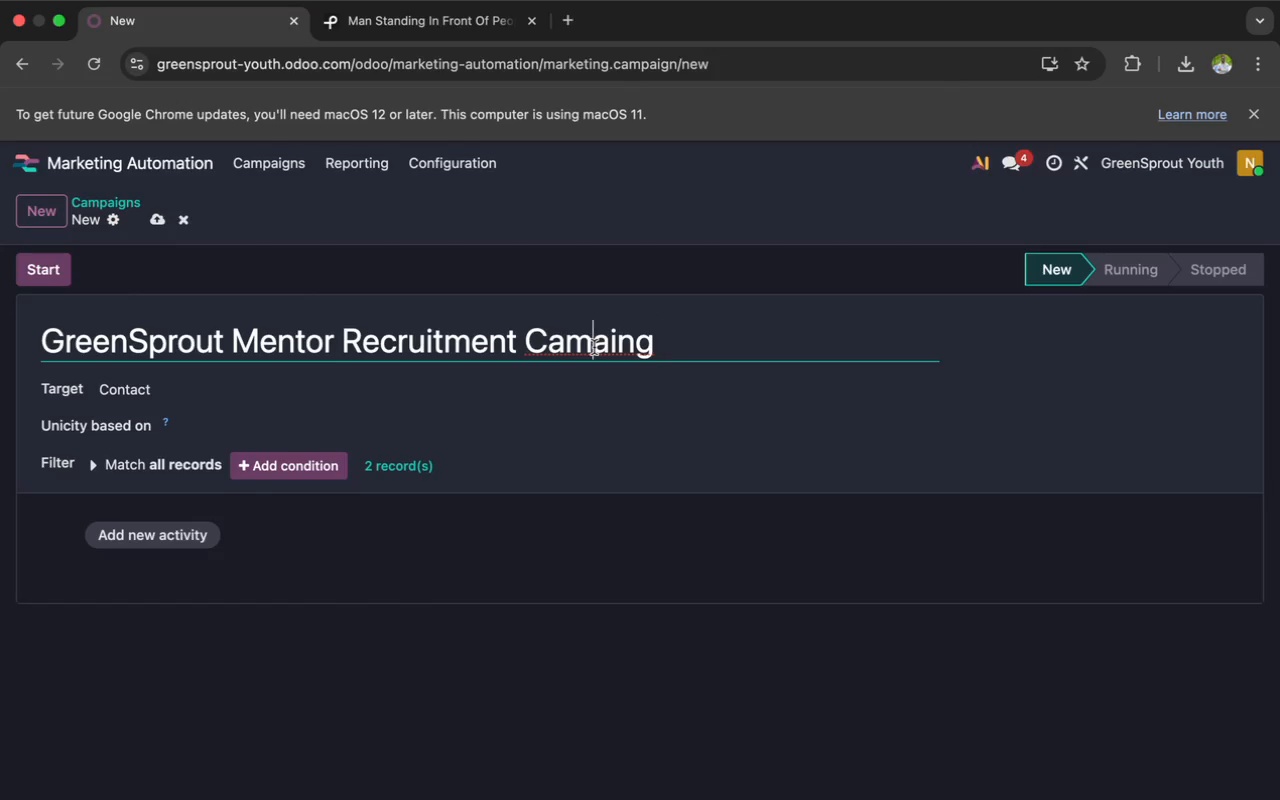 
key(P)
 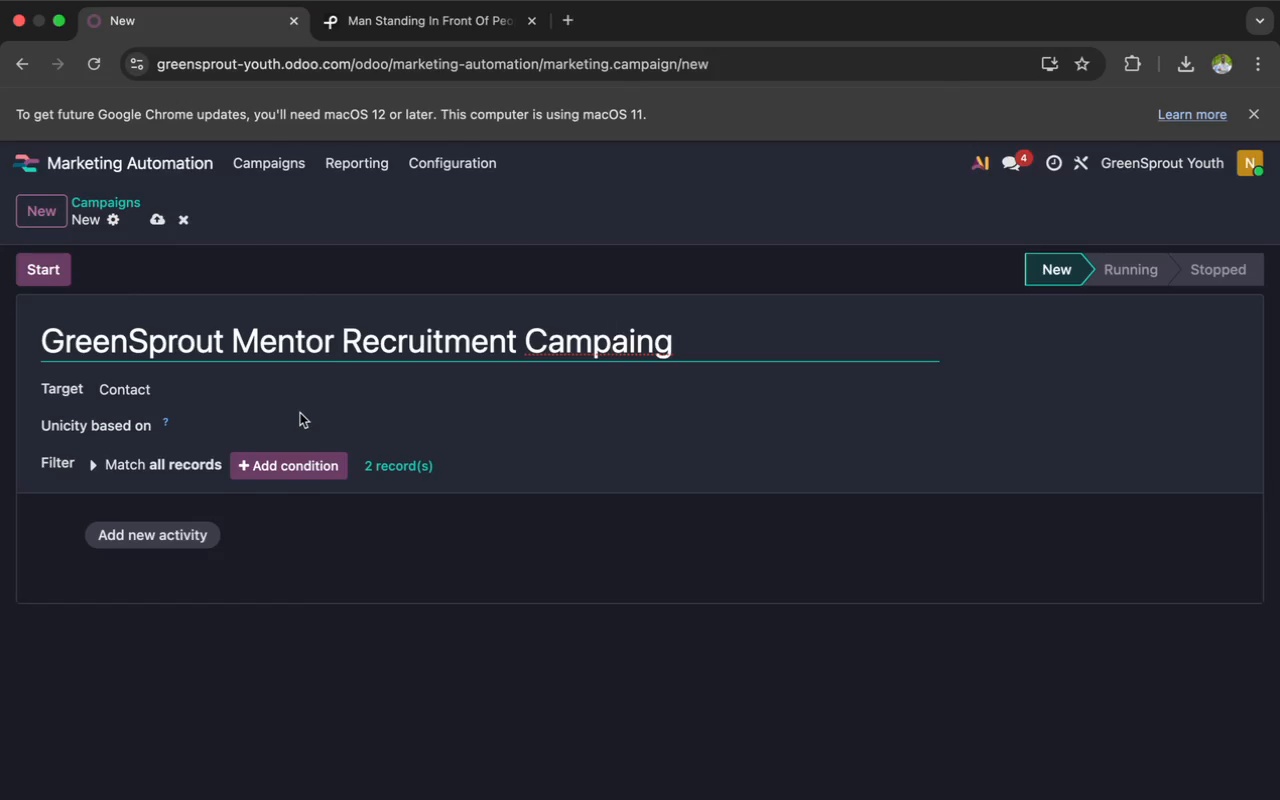 
wait(7.14)
 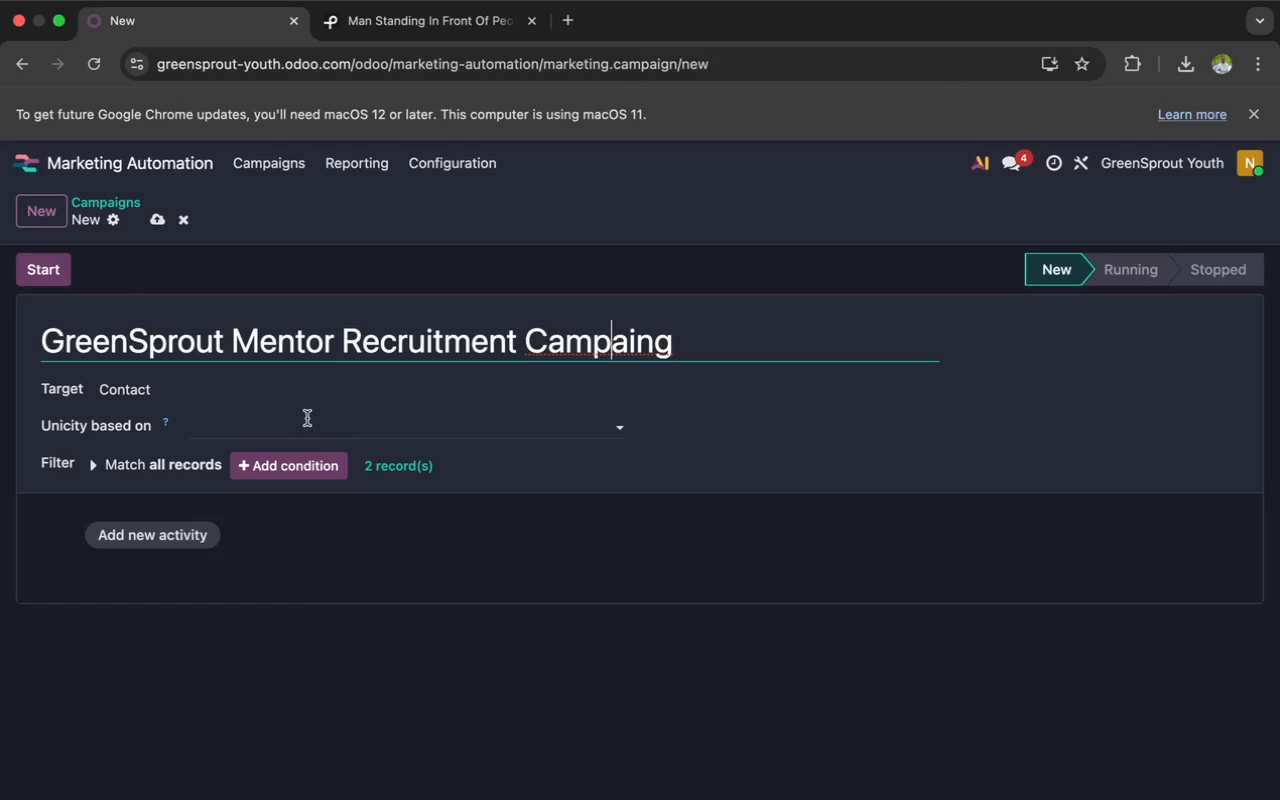 
left_click([133, 393])
 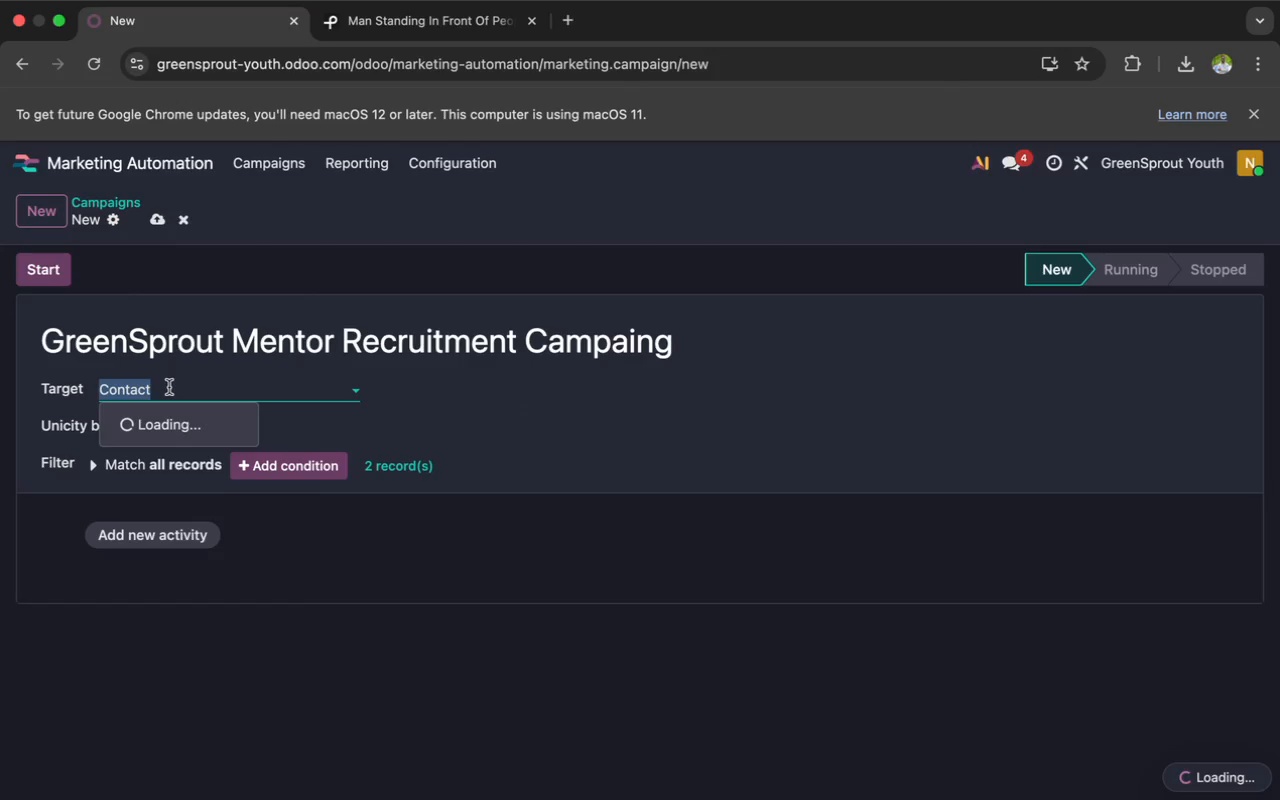 
type(ma)
 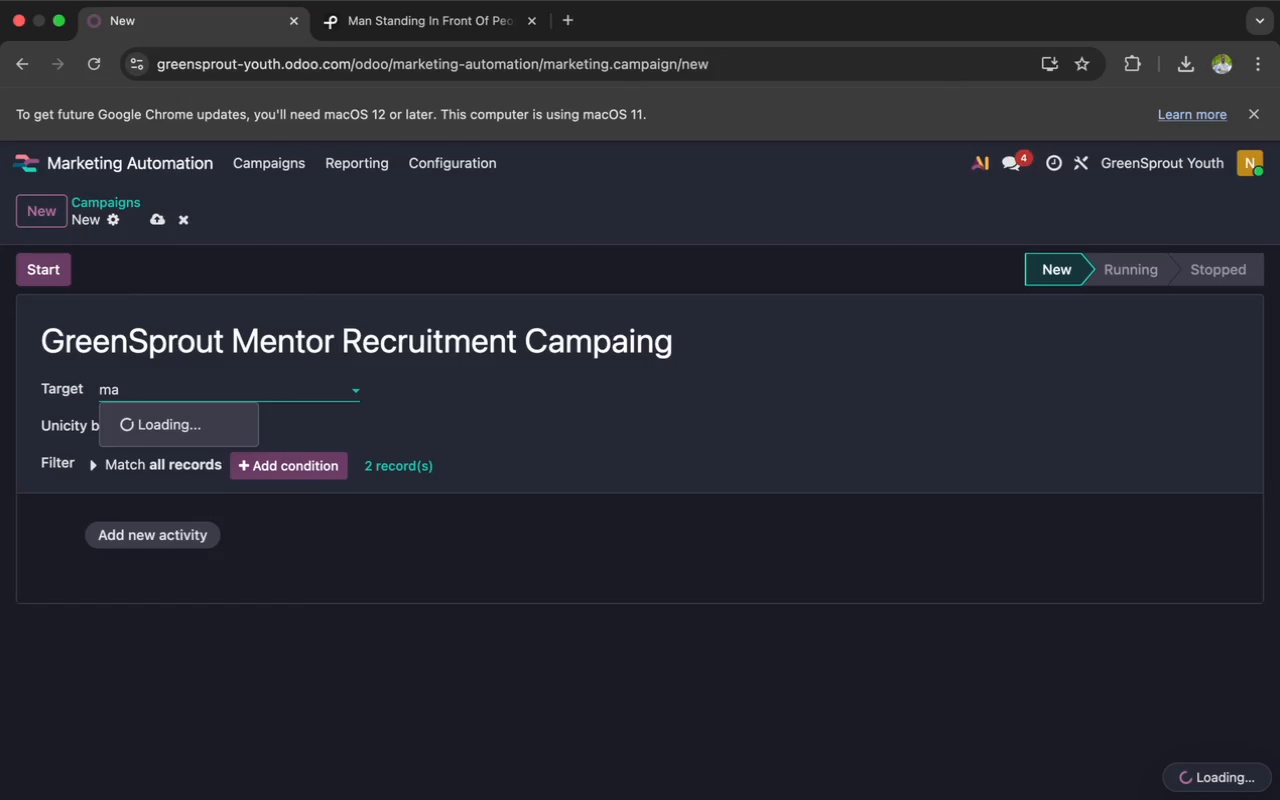 
type(ili)
 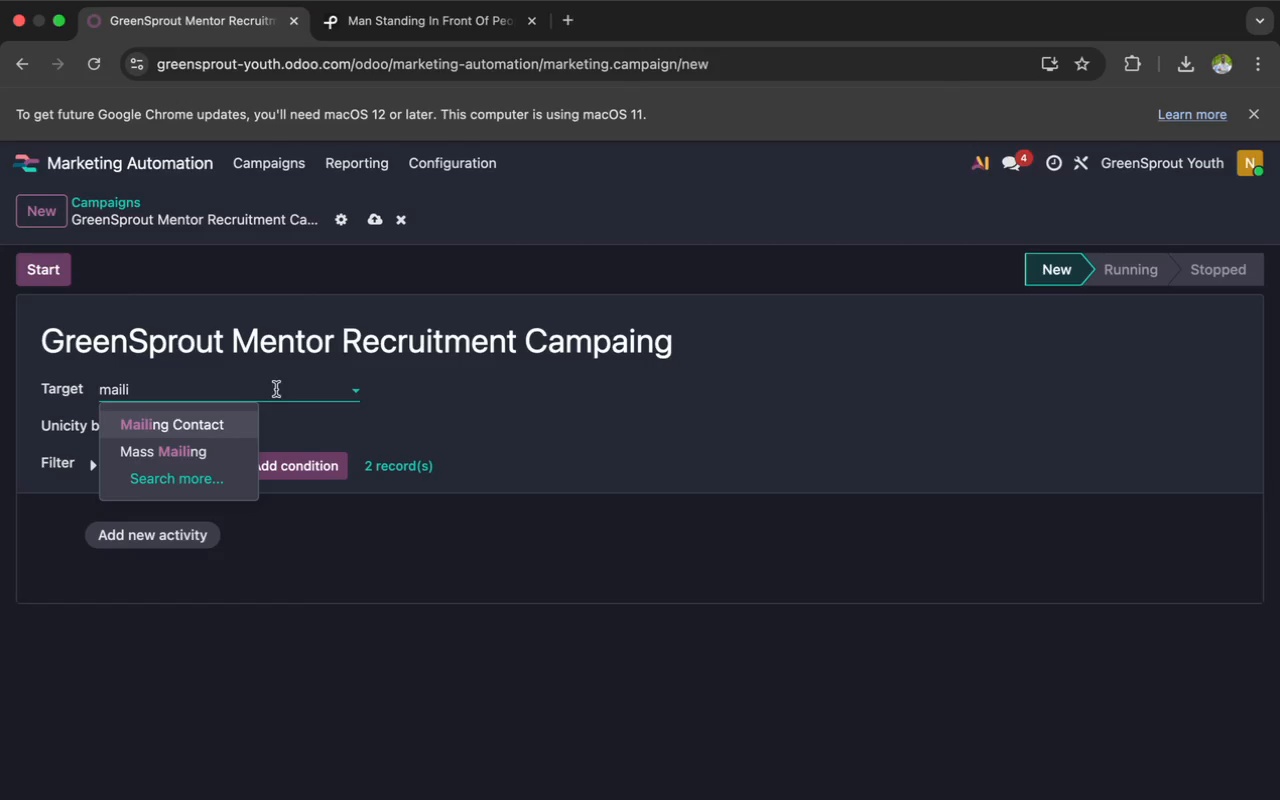 
left_click([211, 418])
 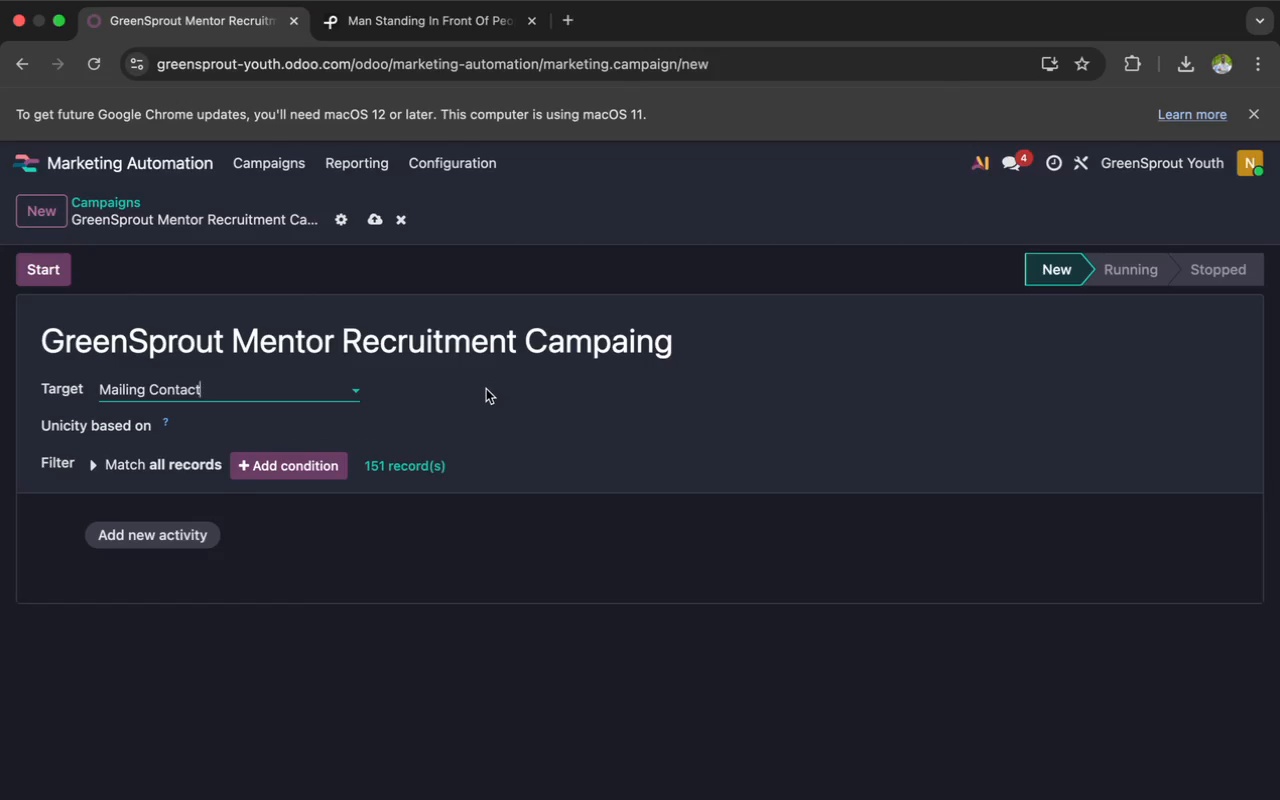 
left_click([761, 407])
 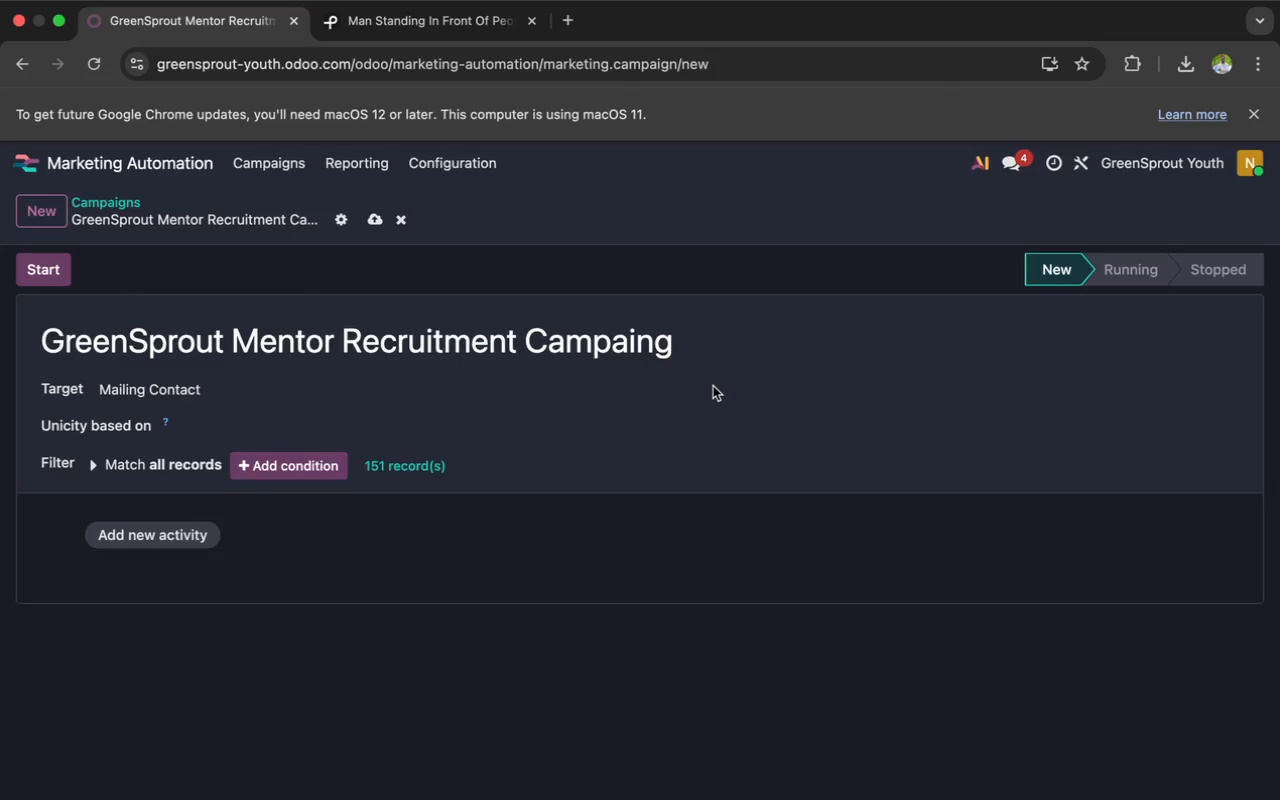 
left_click([712, 385])
 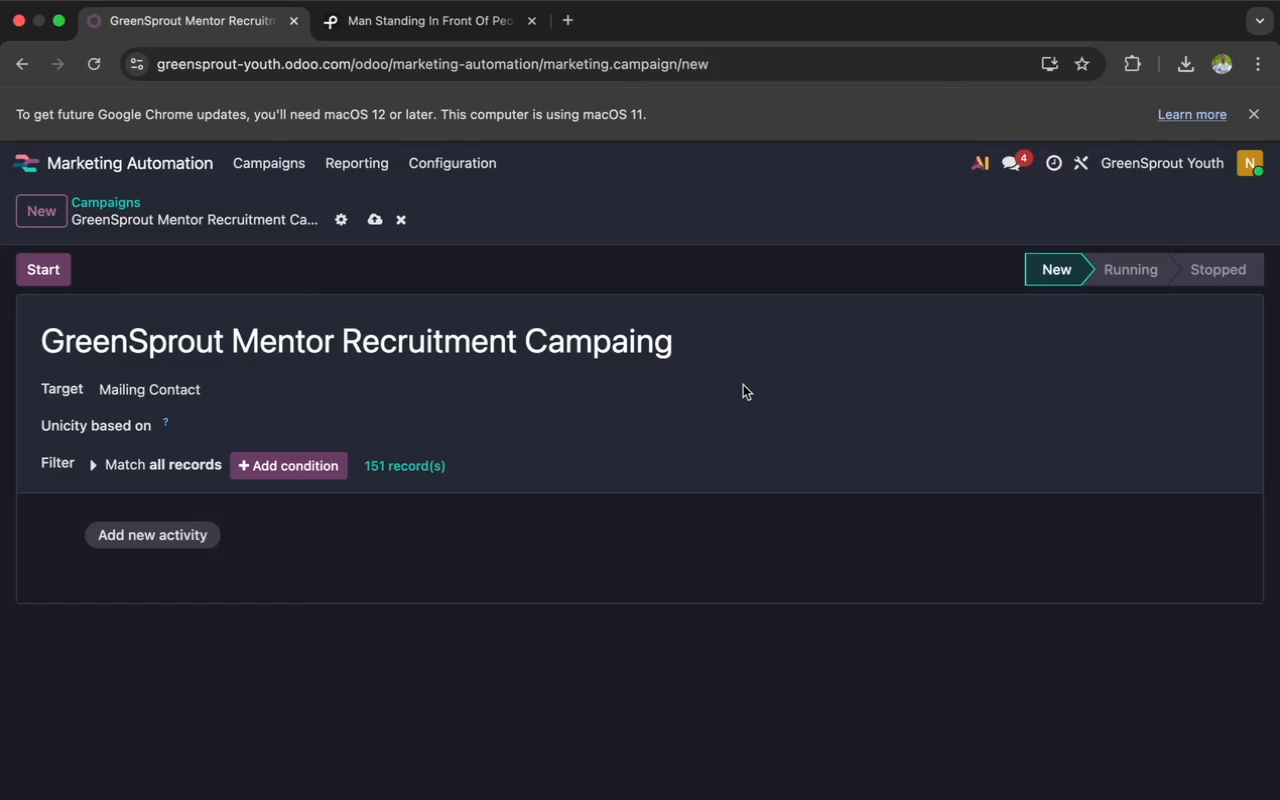 
left_click_drag(start_coordinate=[743, 385], to_coordinate=[731, 385])
 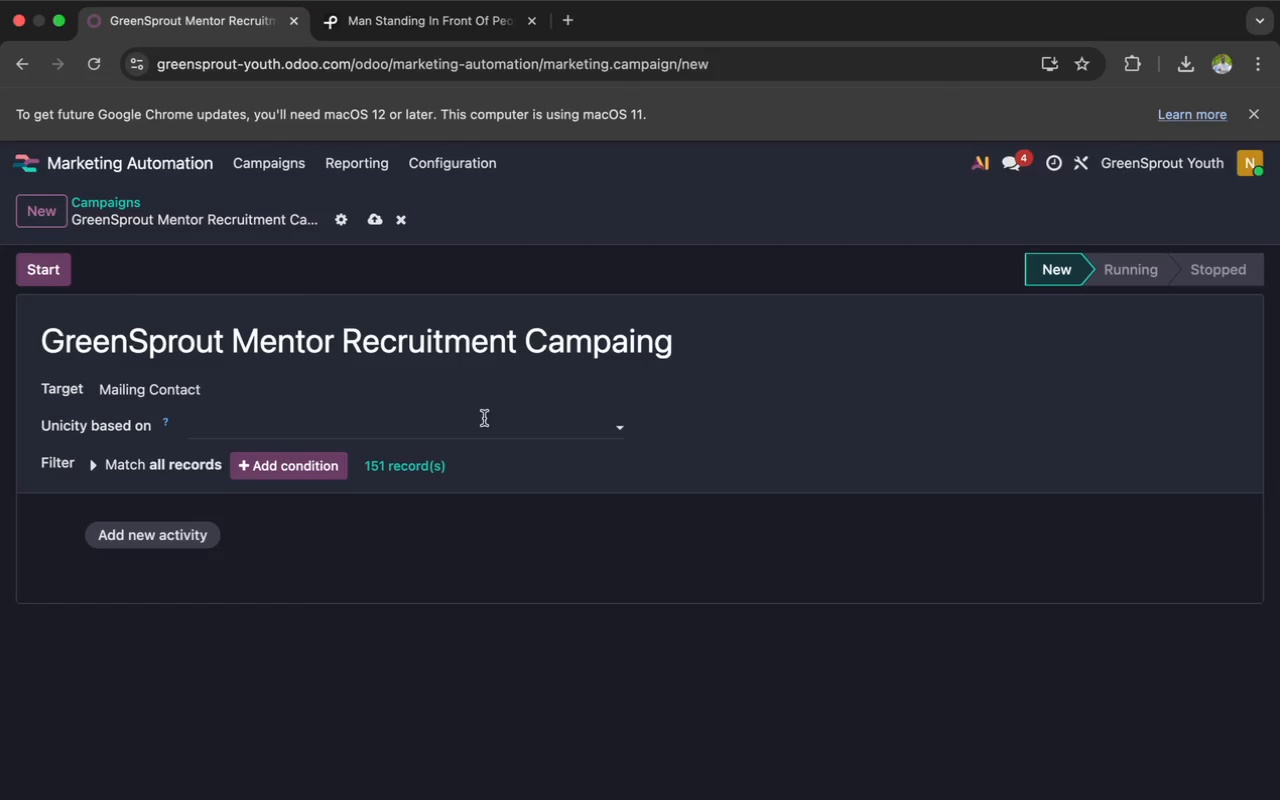 
left_click([479, 423])
 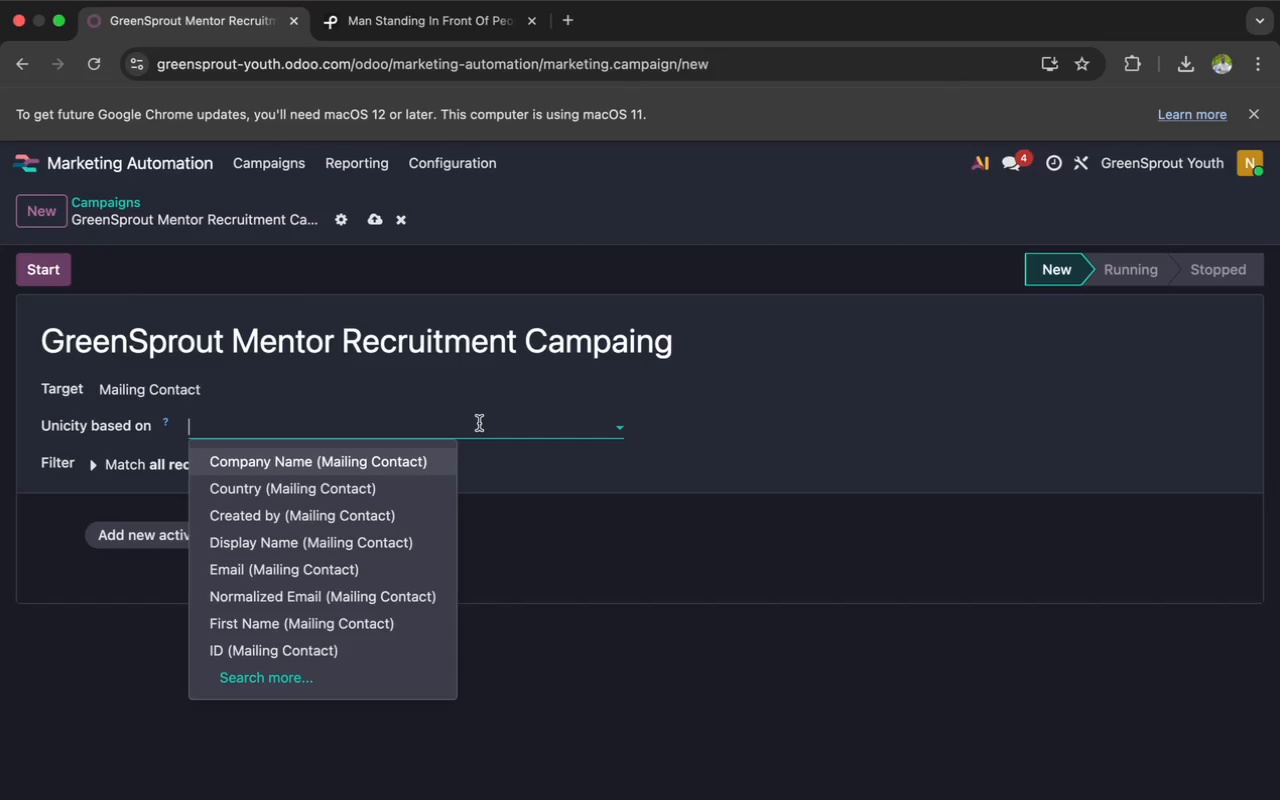 
wait(10.07)
 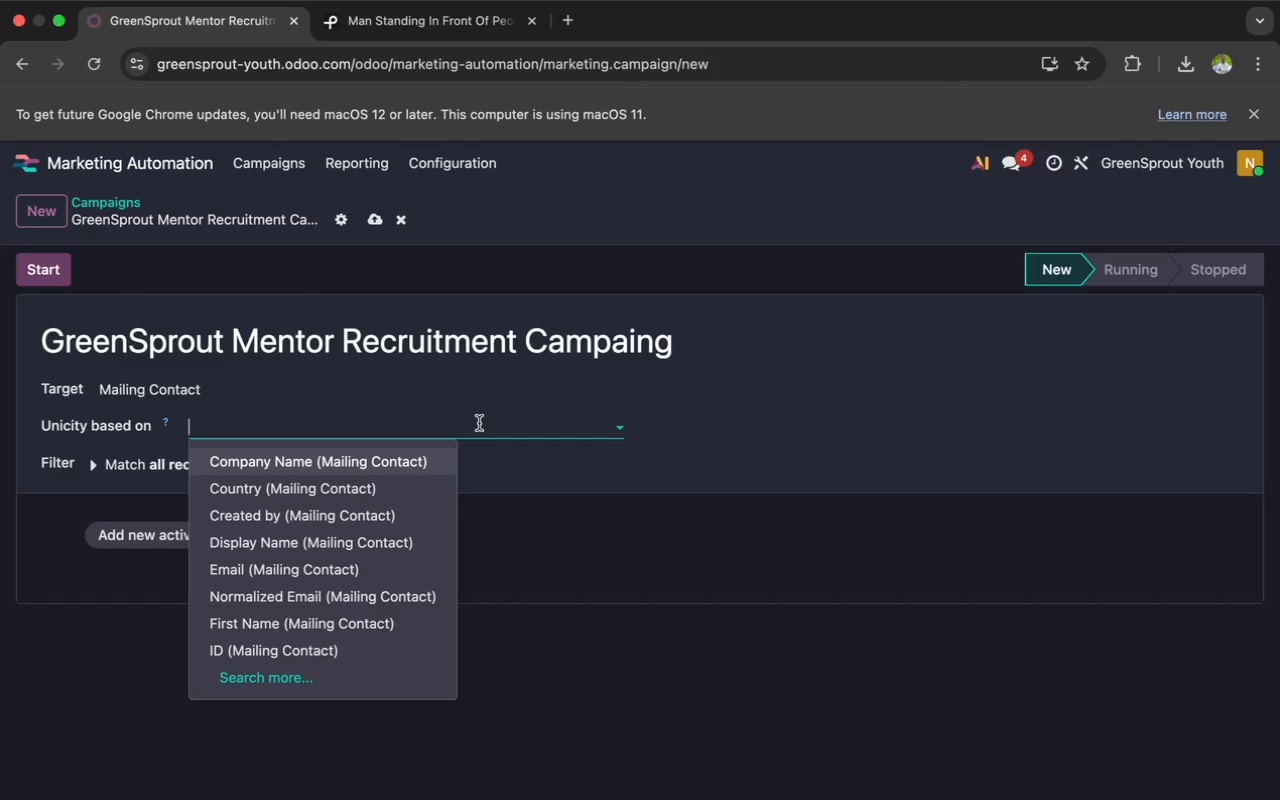 
type(gre)
key(Backspace)
key(Backspace)
key(Backspace)
 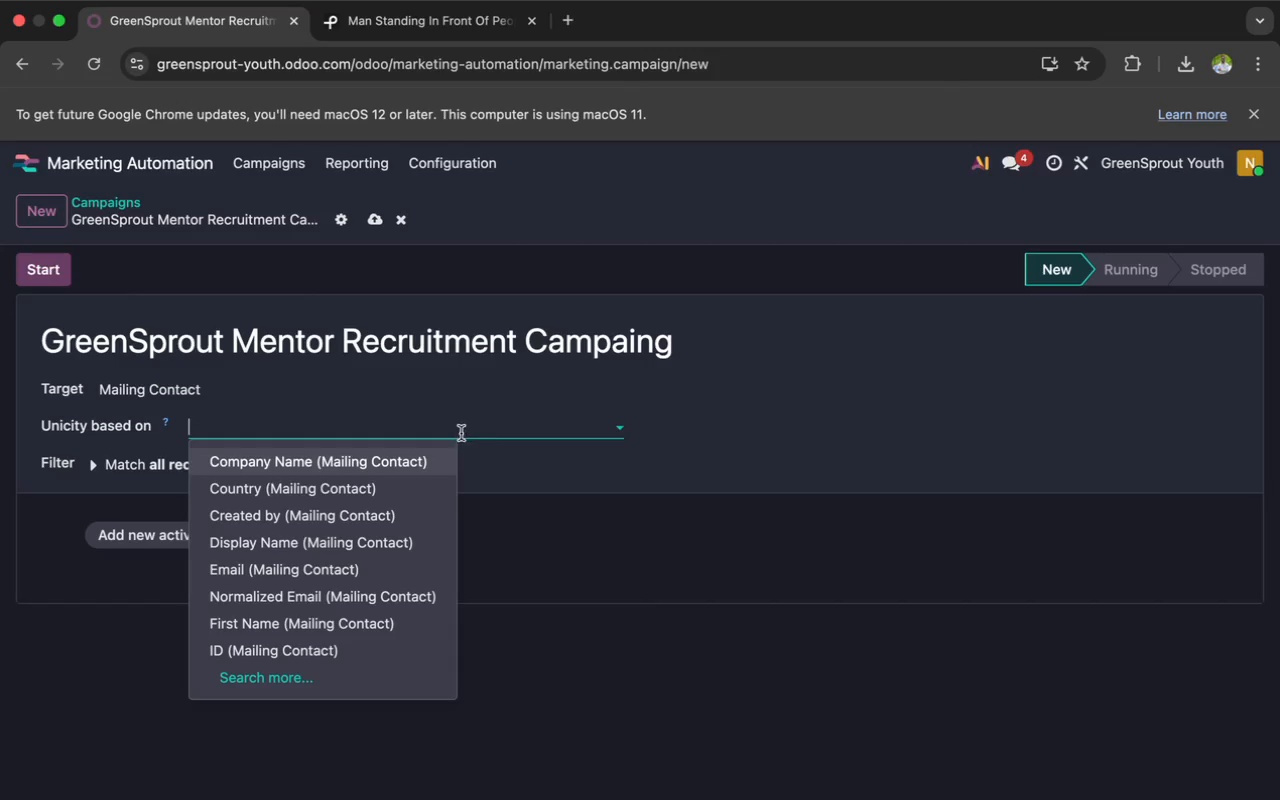 
left_click([543, 495])
 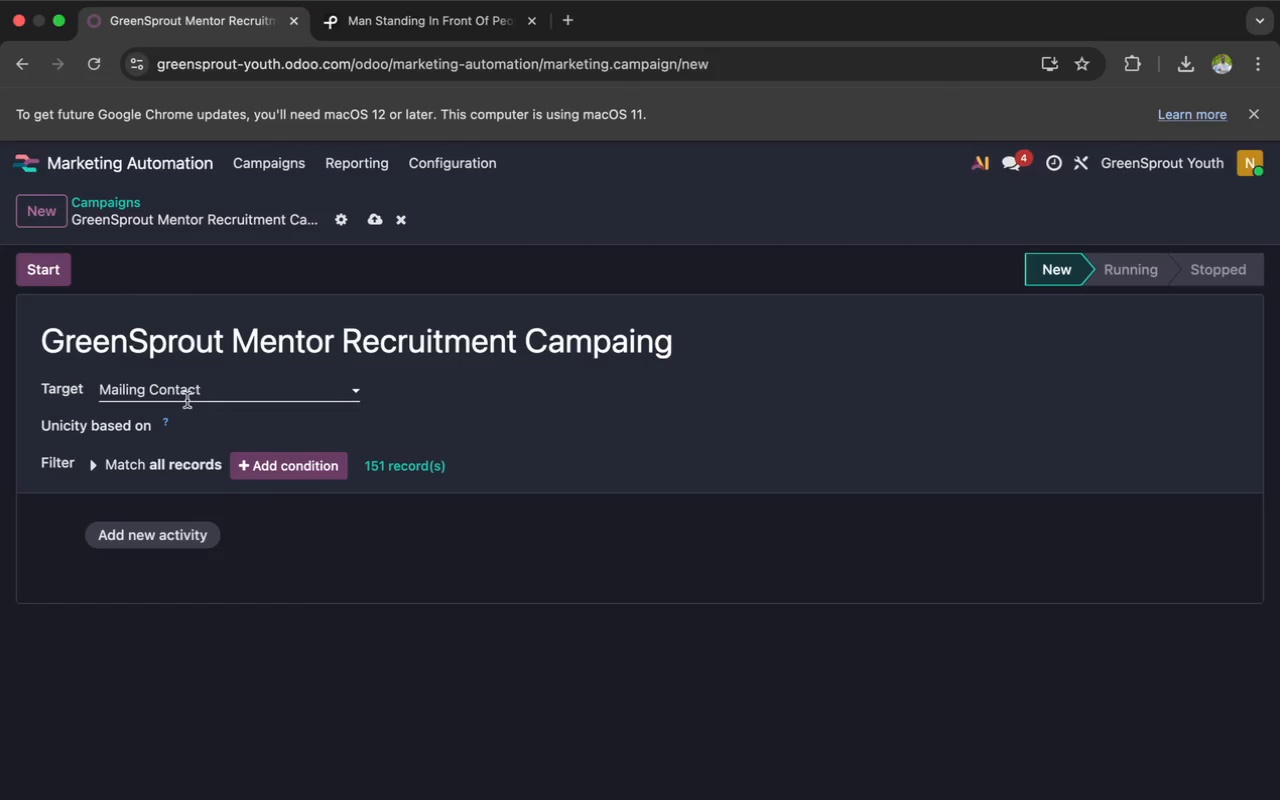 
wait(16.78)
 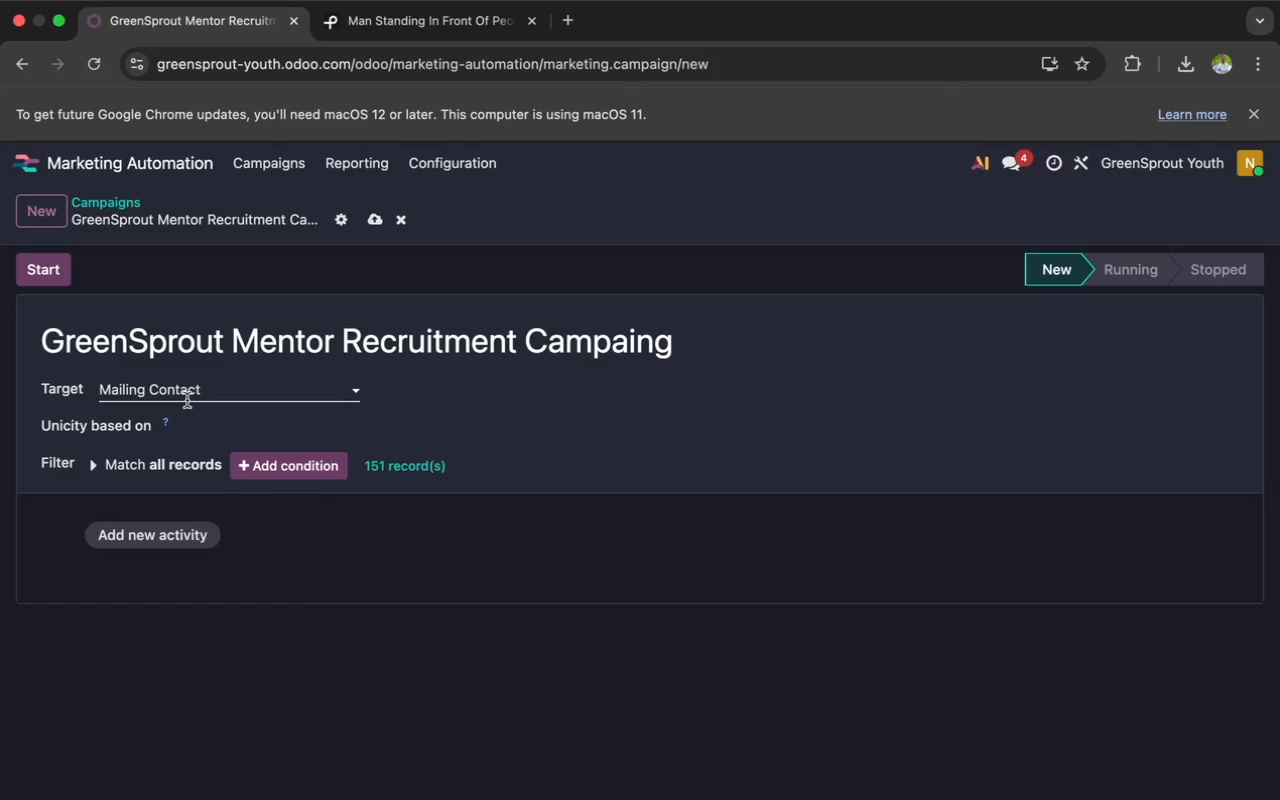 
left_click([373, 222])
 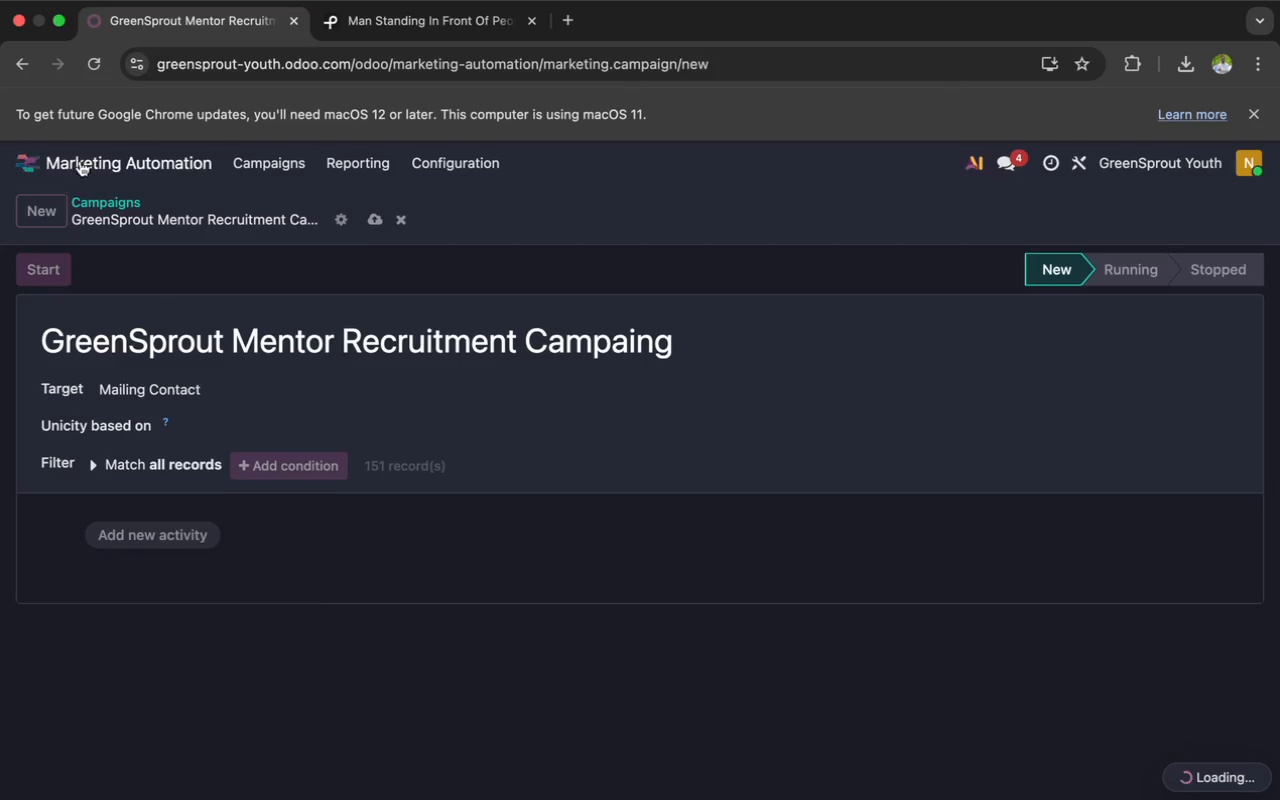 
left_click([95, 151])
 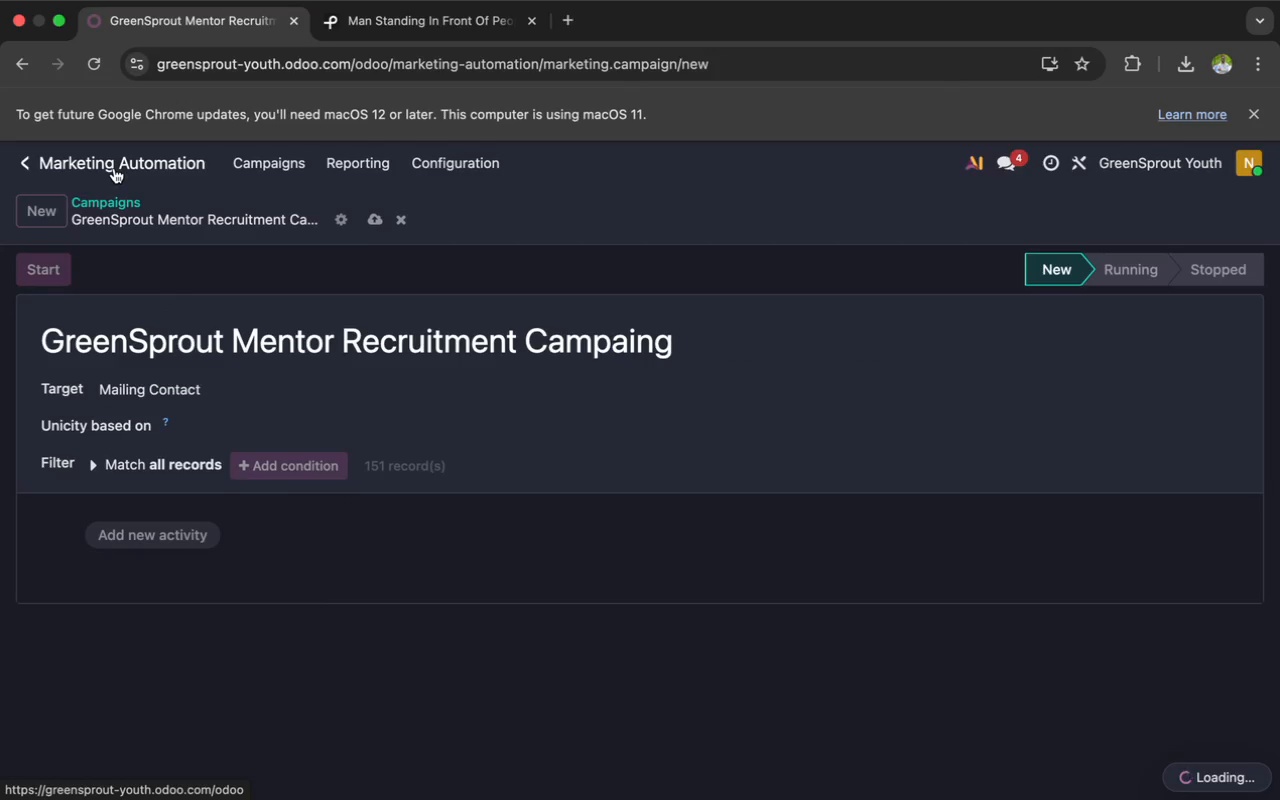 
left_click([115, 165])
 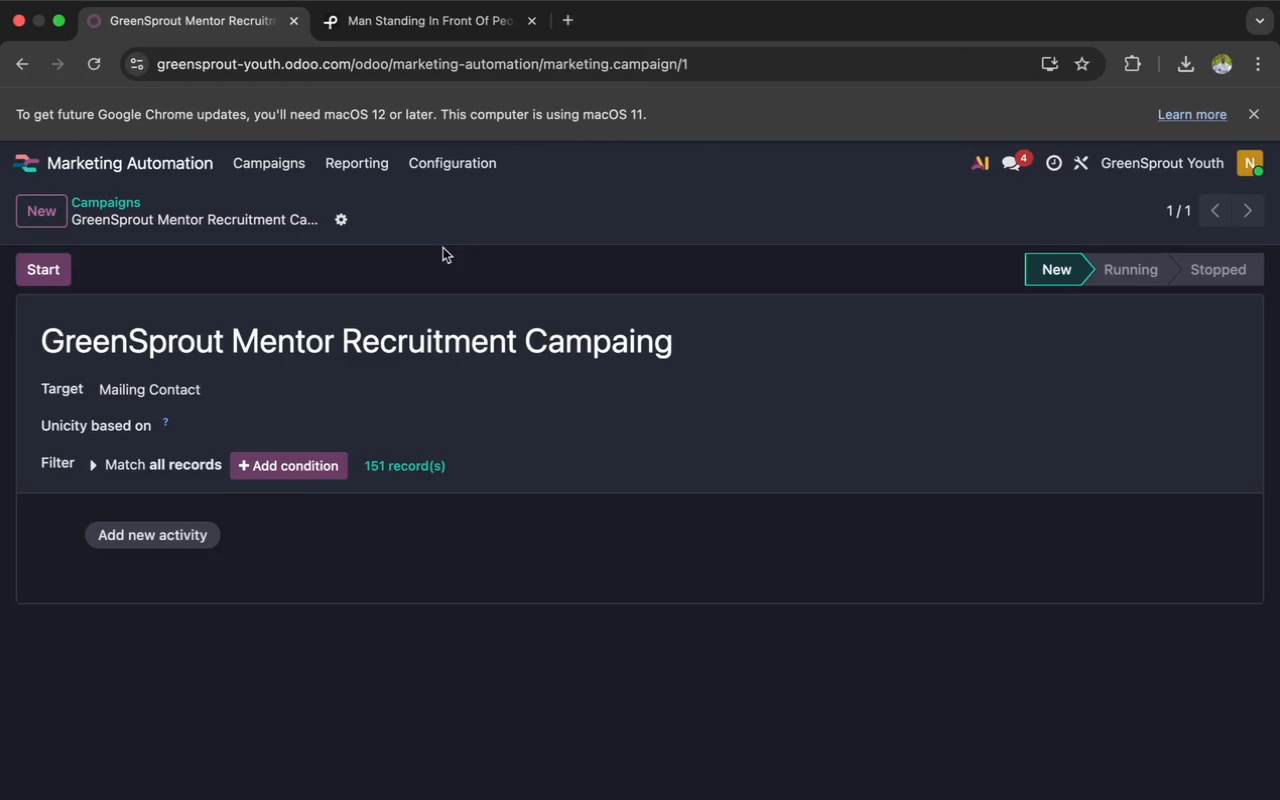 
left_click([76, 159])
 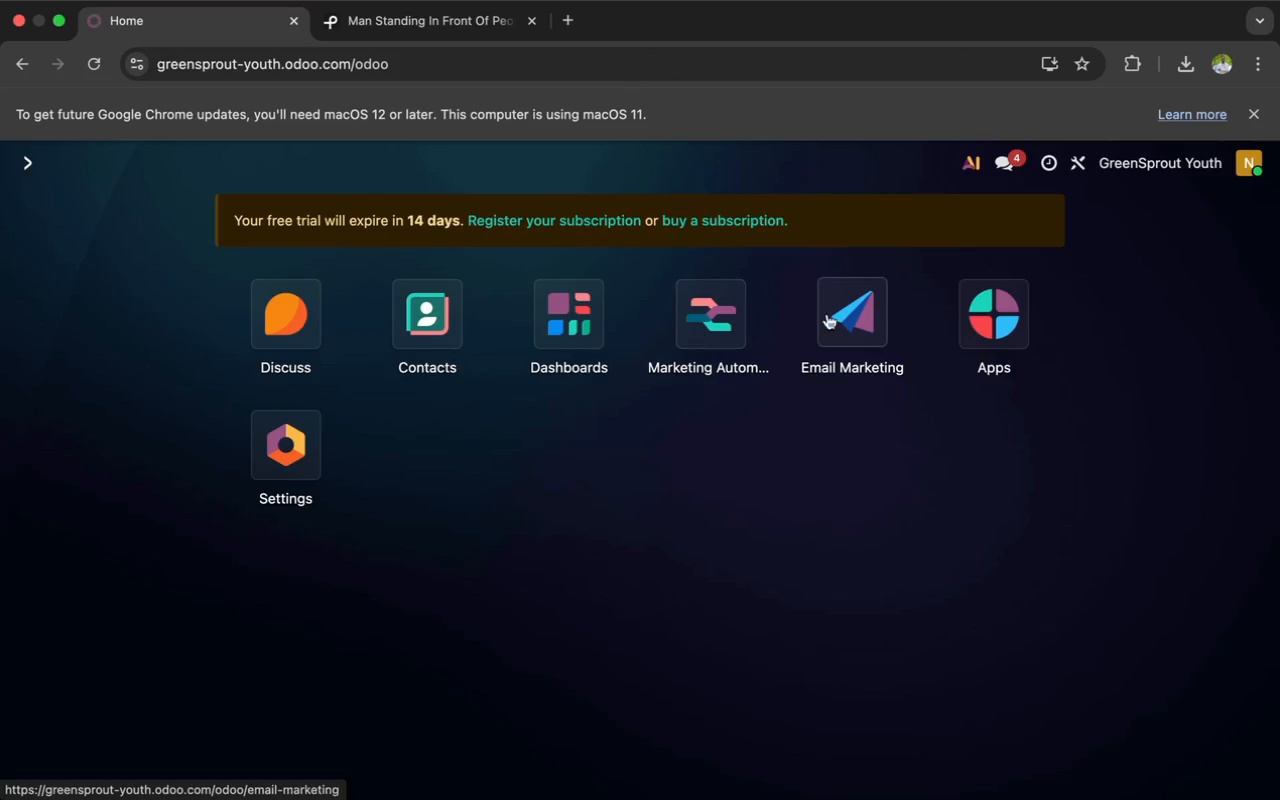 
left_click([833, 321])
 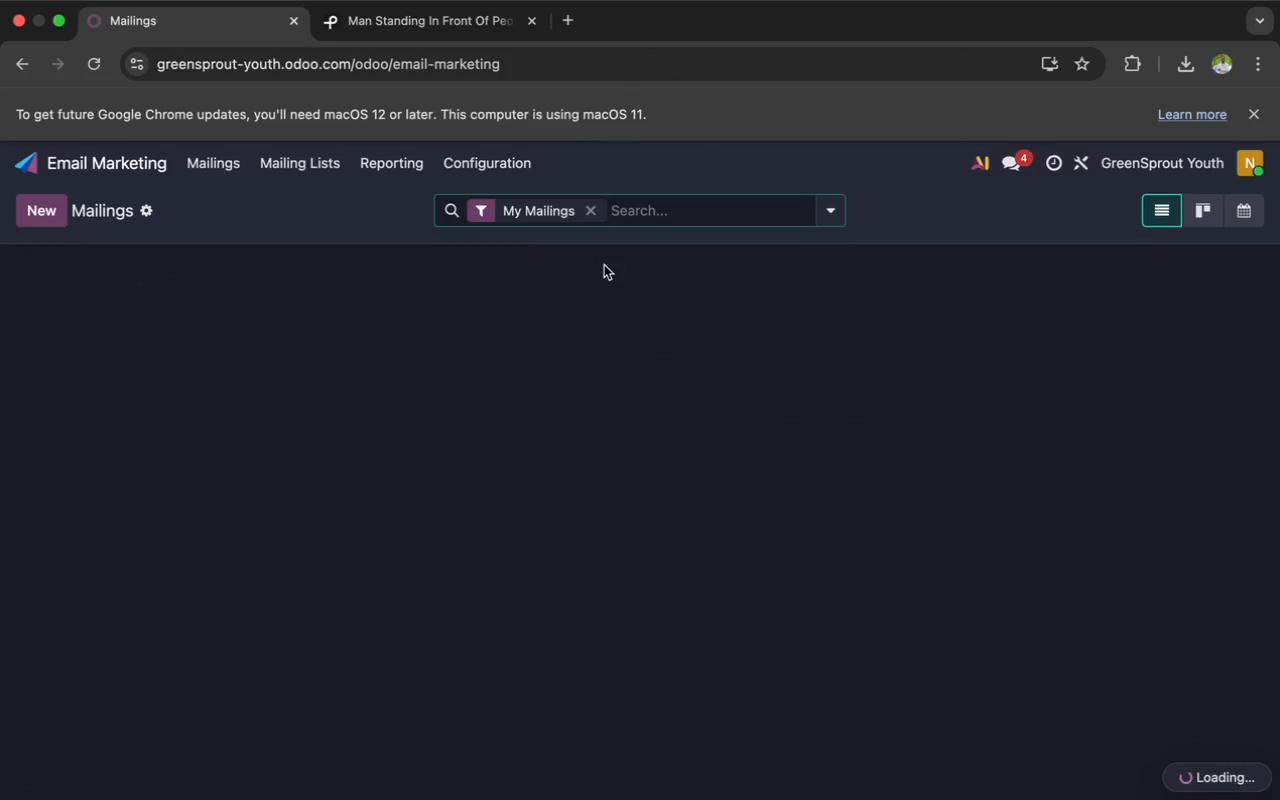 
left_click([305, 164])
 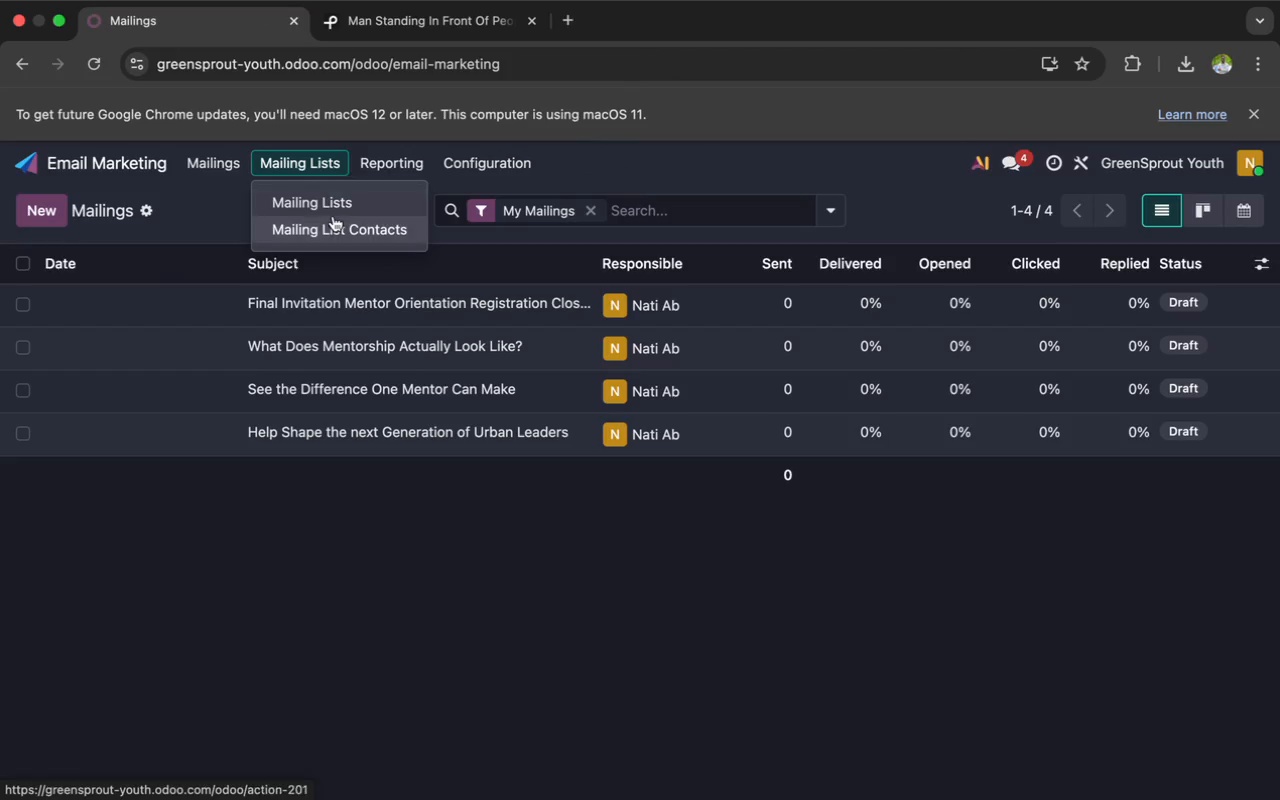 
left_click([330, 203])
 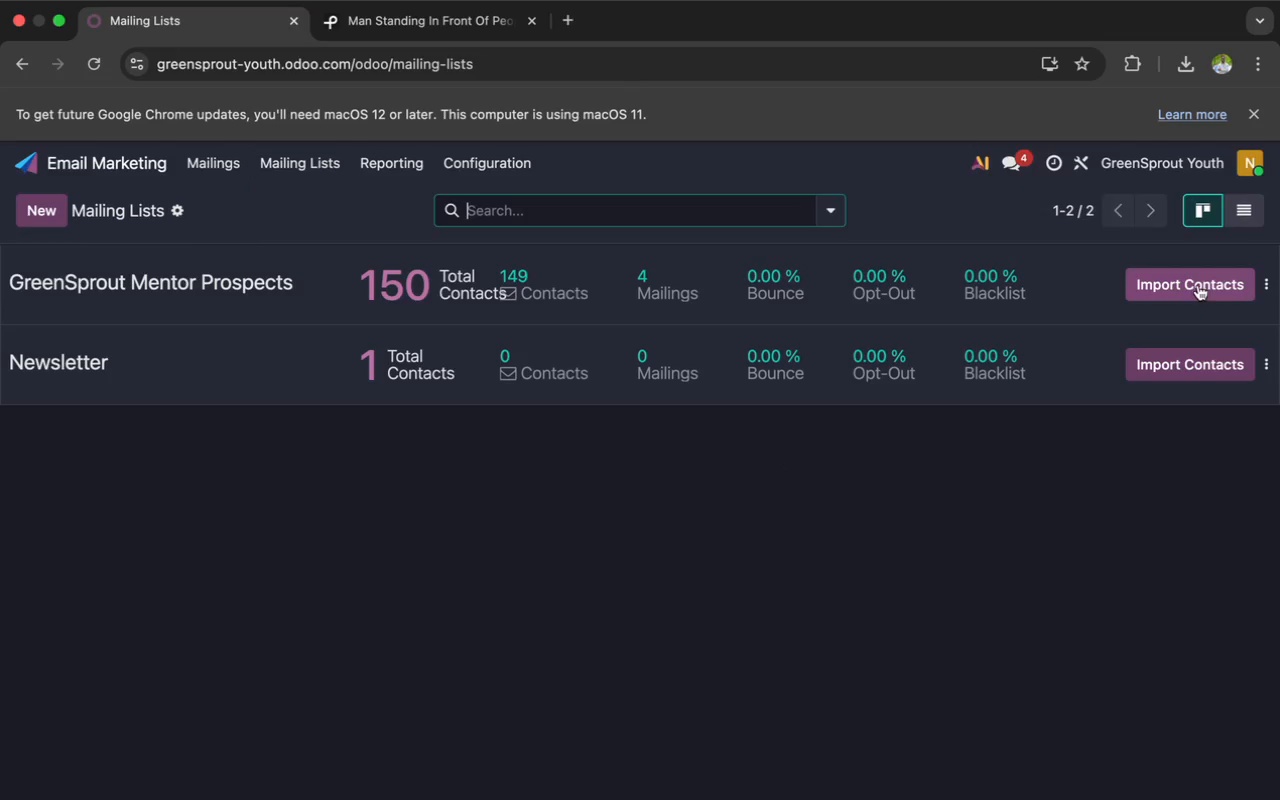 
left_click([1266, 356])
 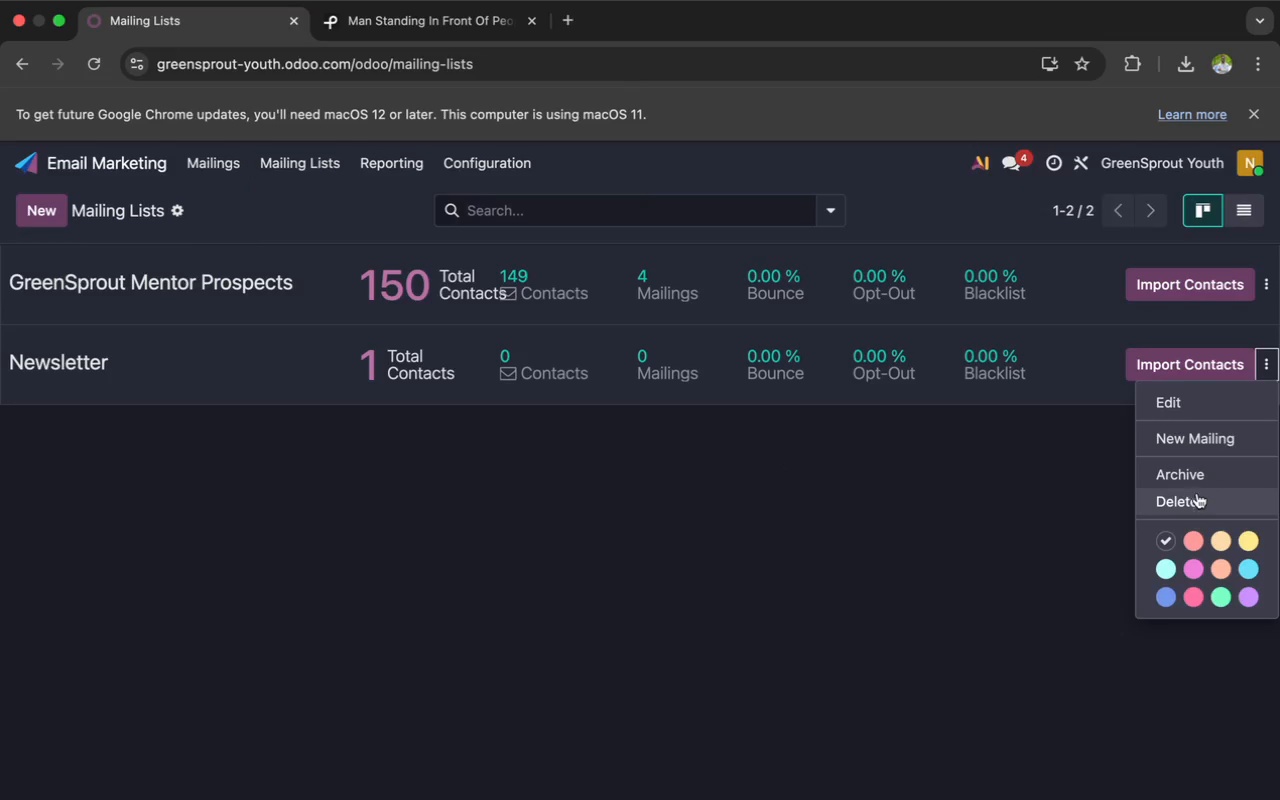 
left_click([1195, 499])
 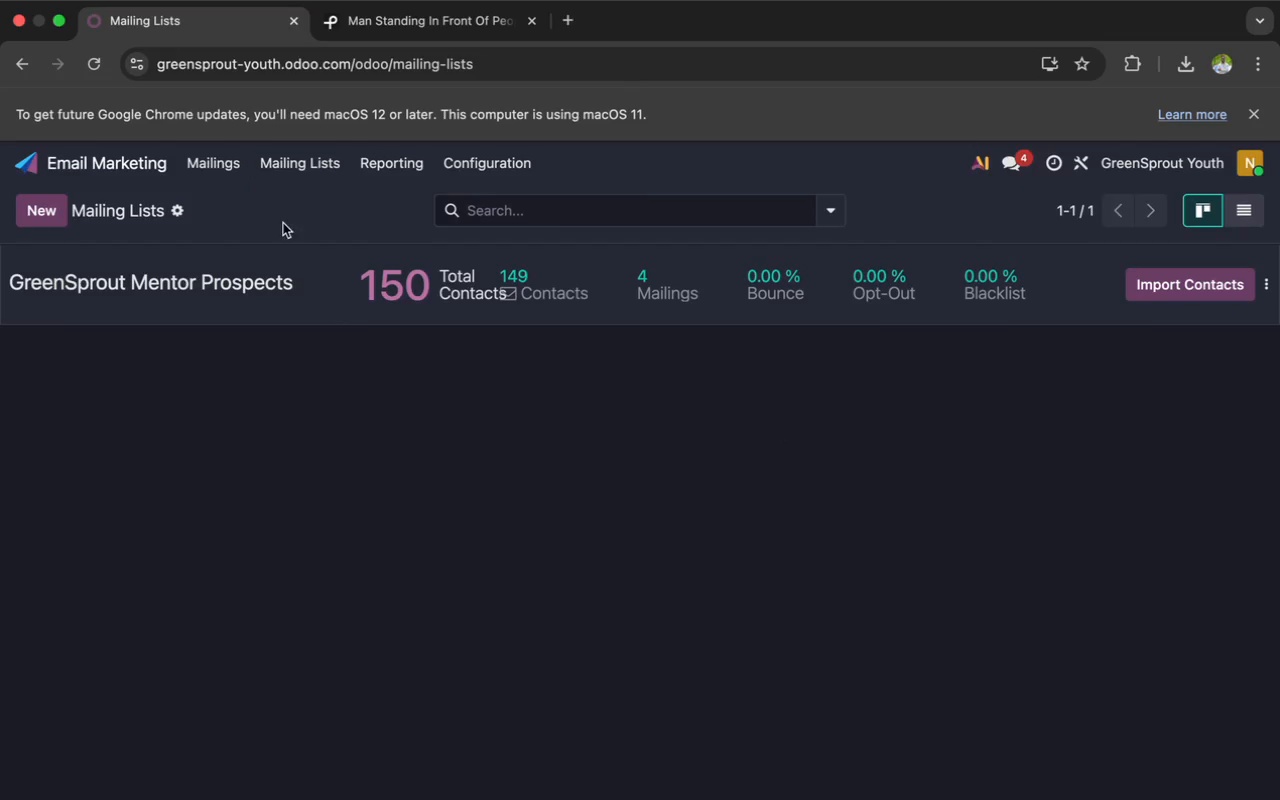 
left_click([302, 173])
 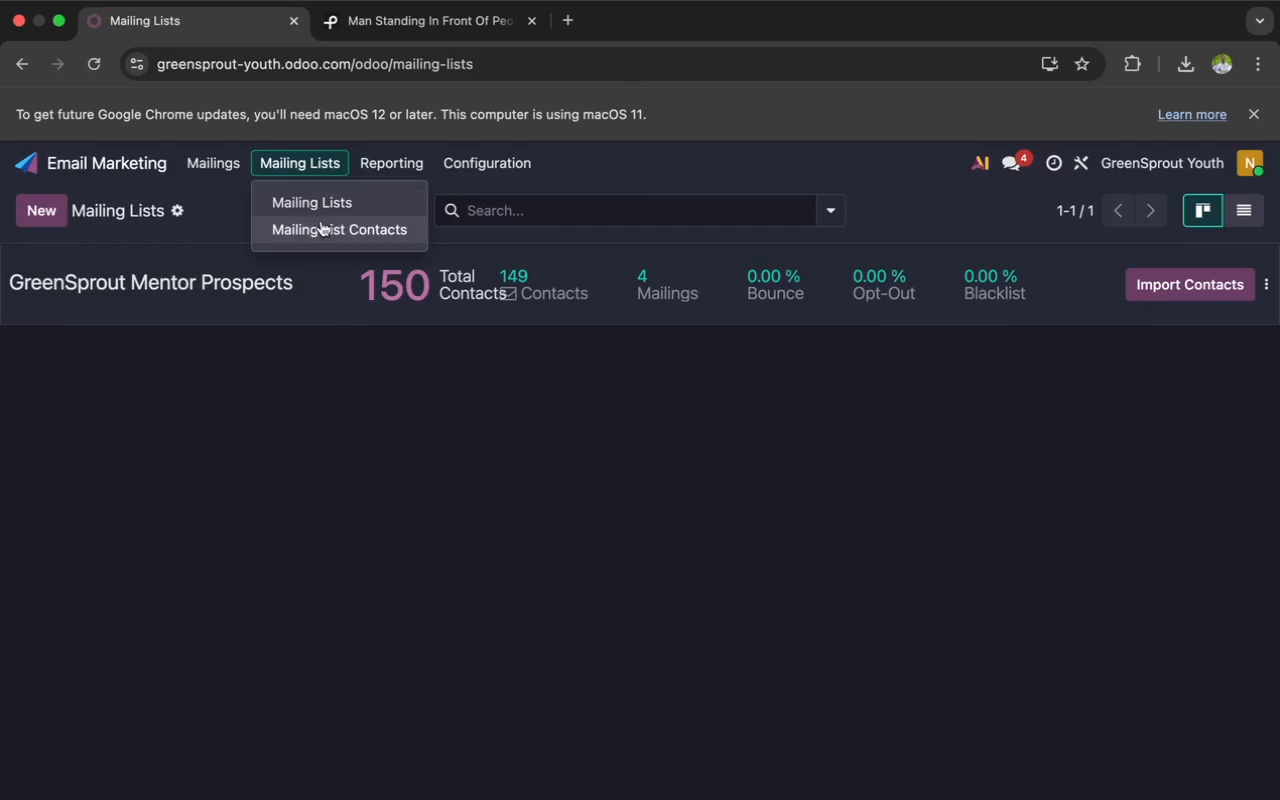 
left_click([325, 226])
 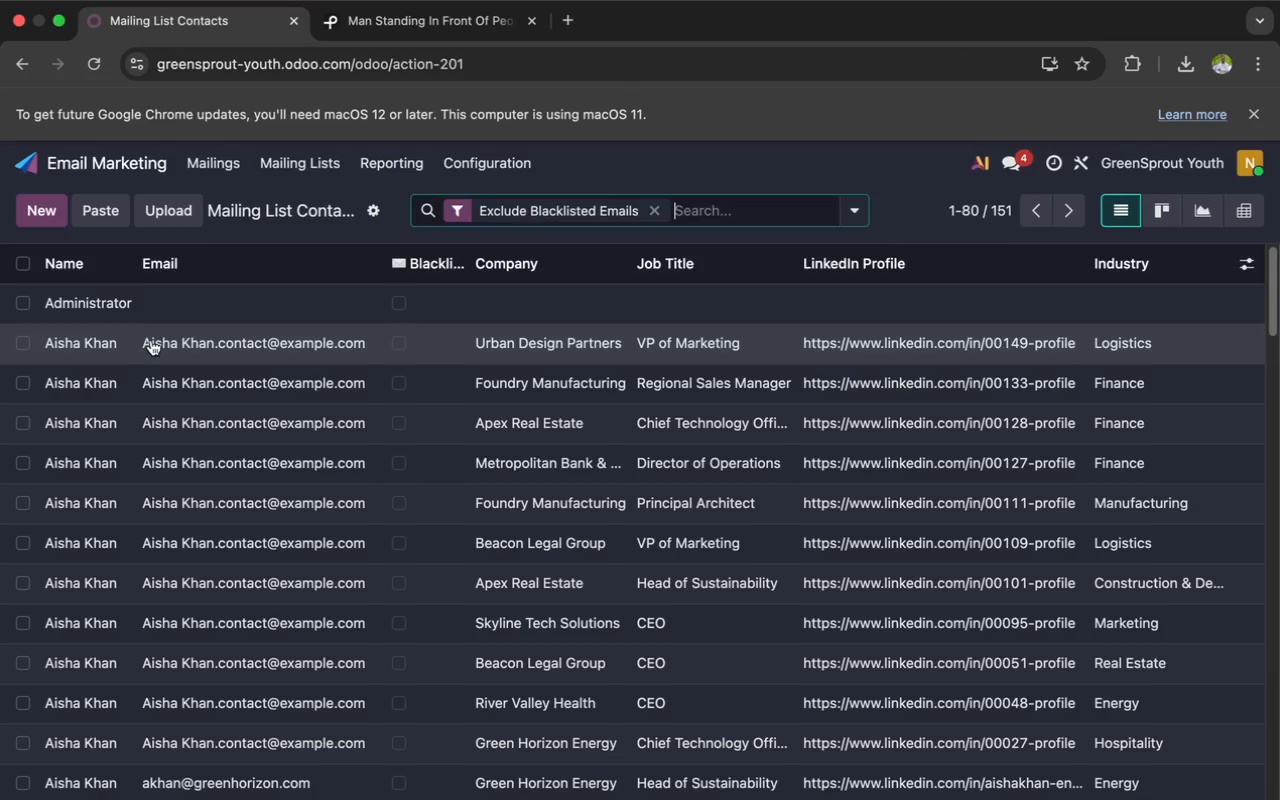 
left_click([24, 303])
 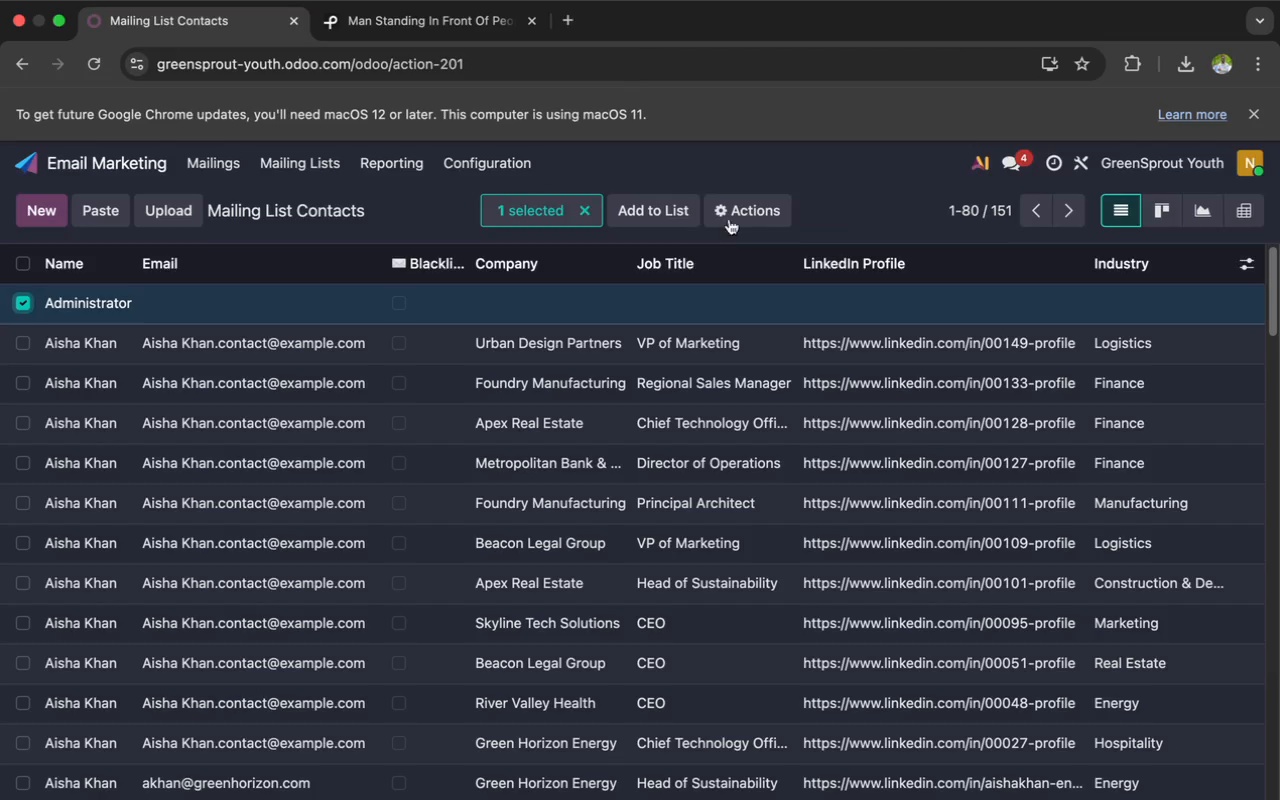 
left_click([752, 207])
 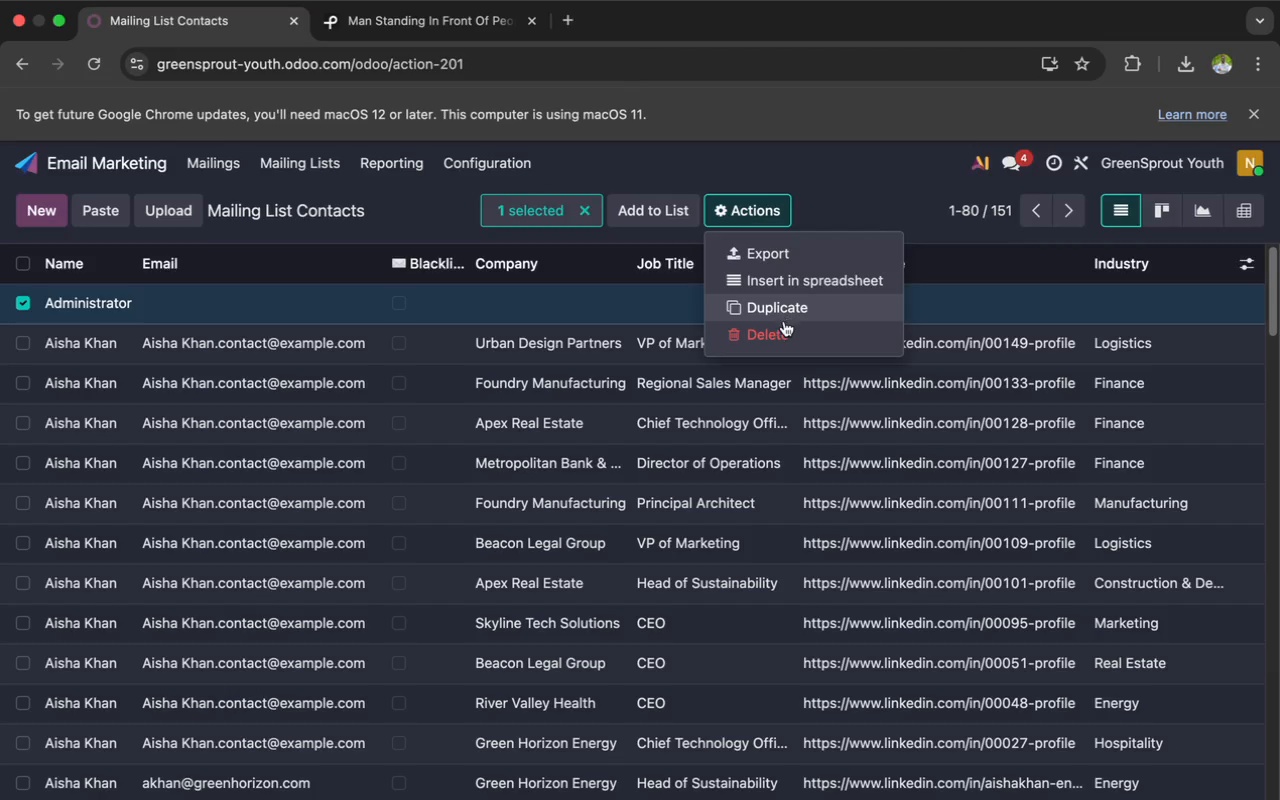 
left_click([780, 329])
 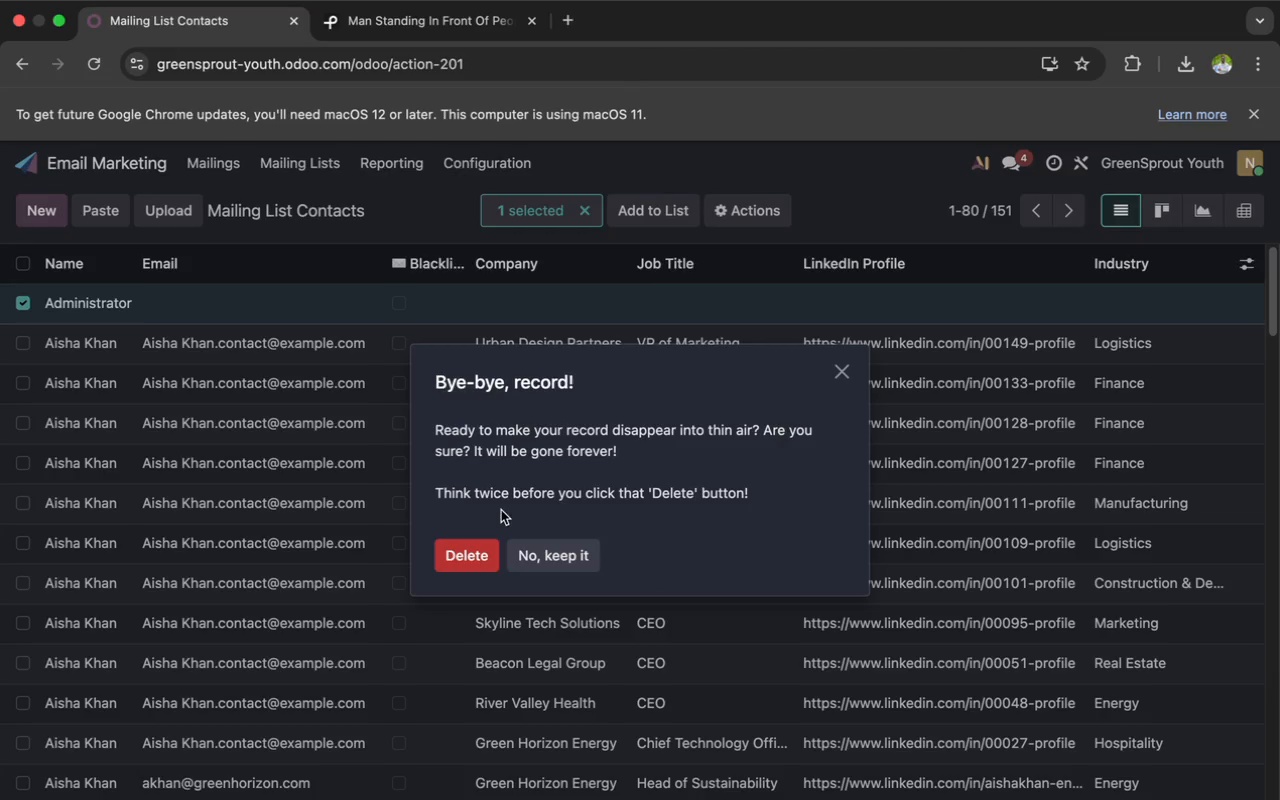 
left_click([467, 555])
 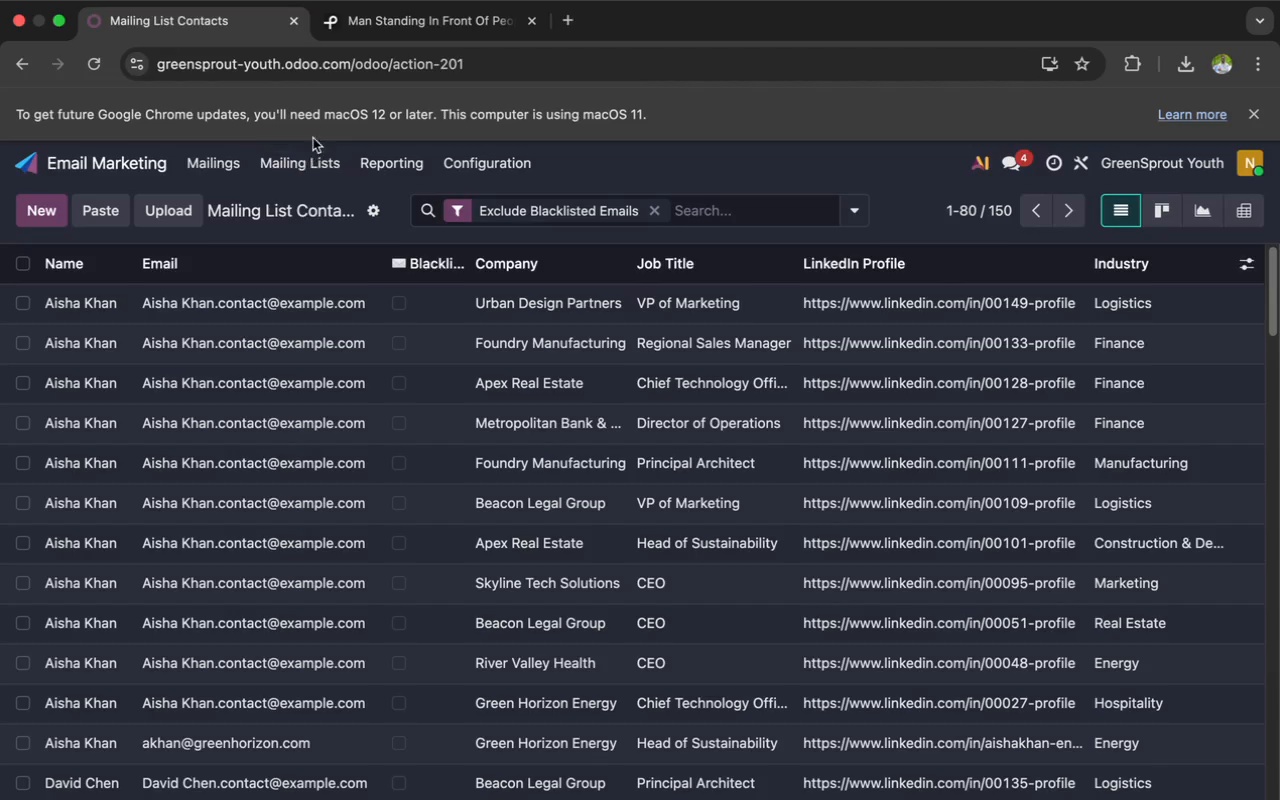 
wait(7.42)
 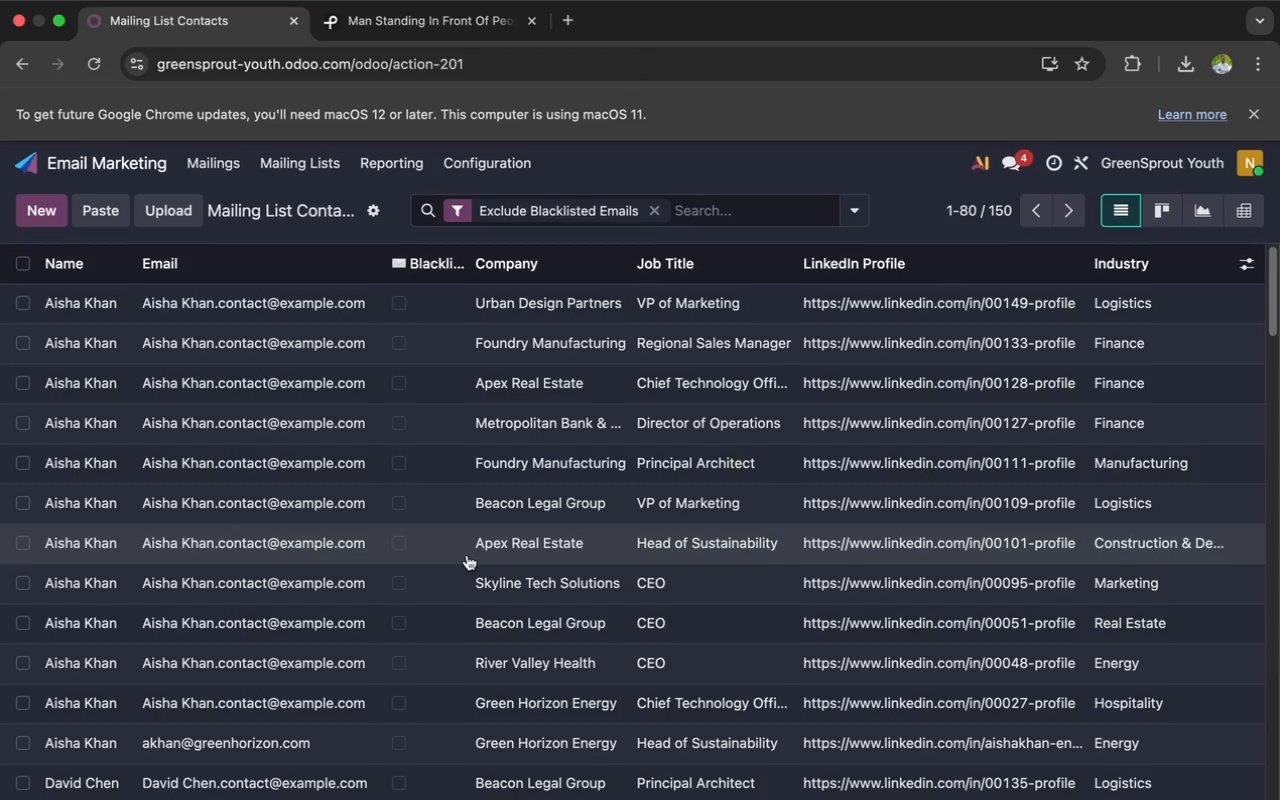 
left_click([527, 27])
 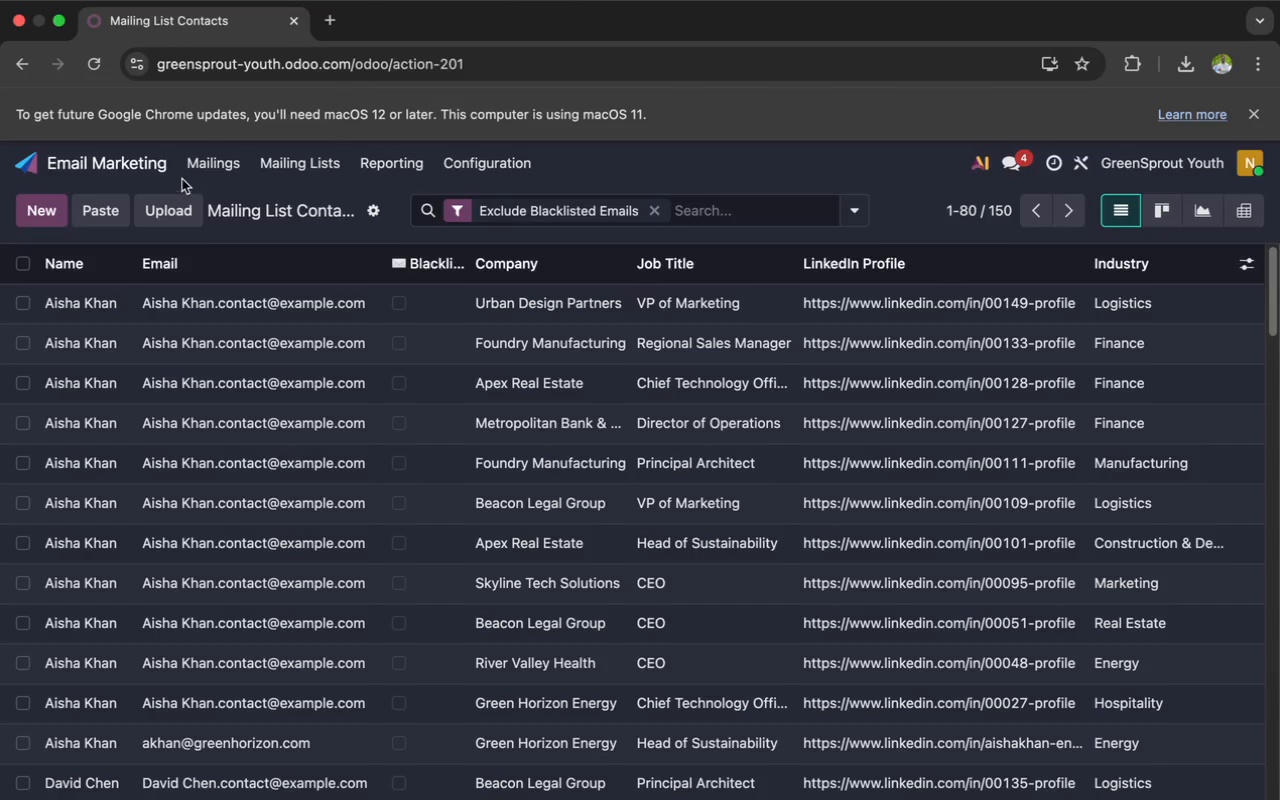 
left_click([90, 159])
 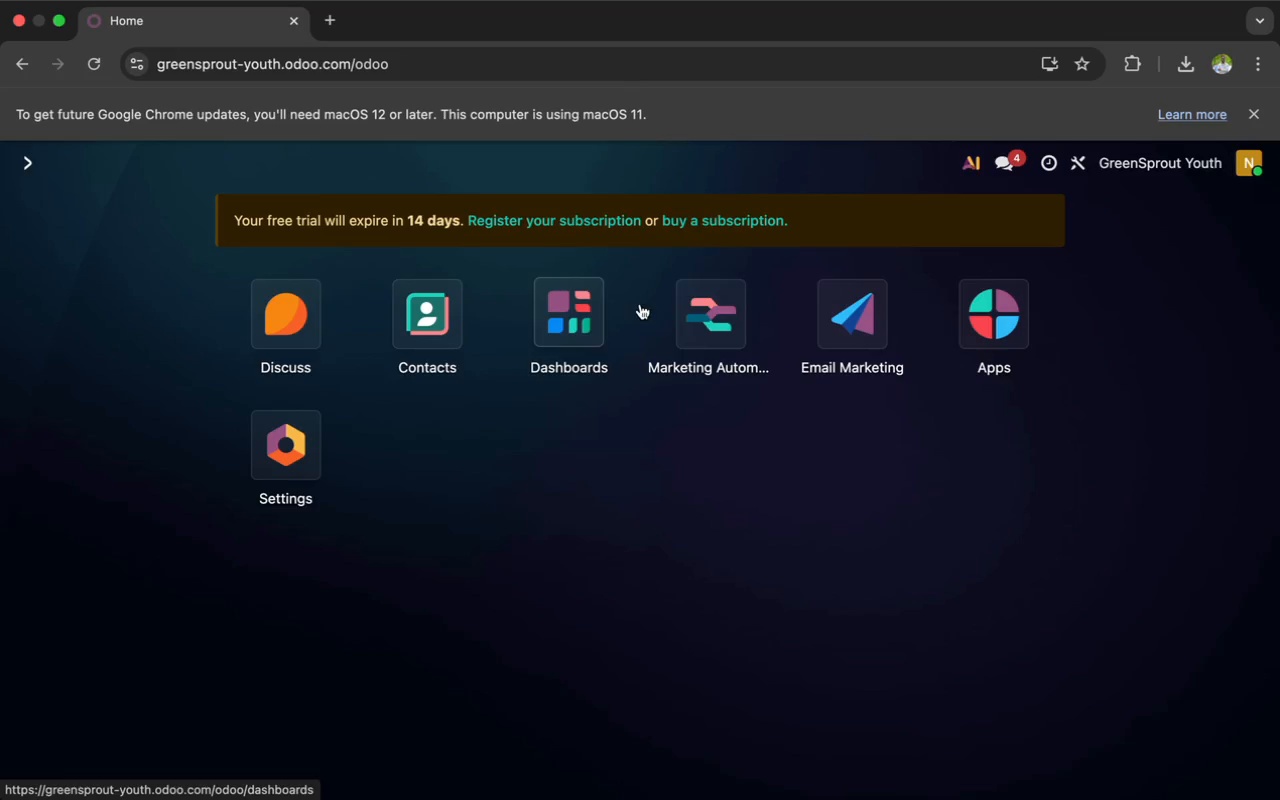 
left_click([697, 305])
 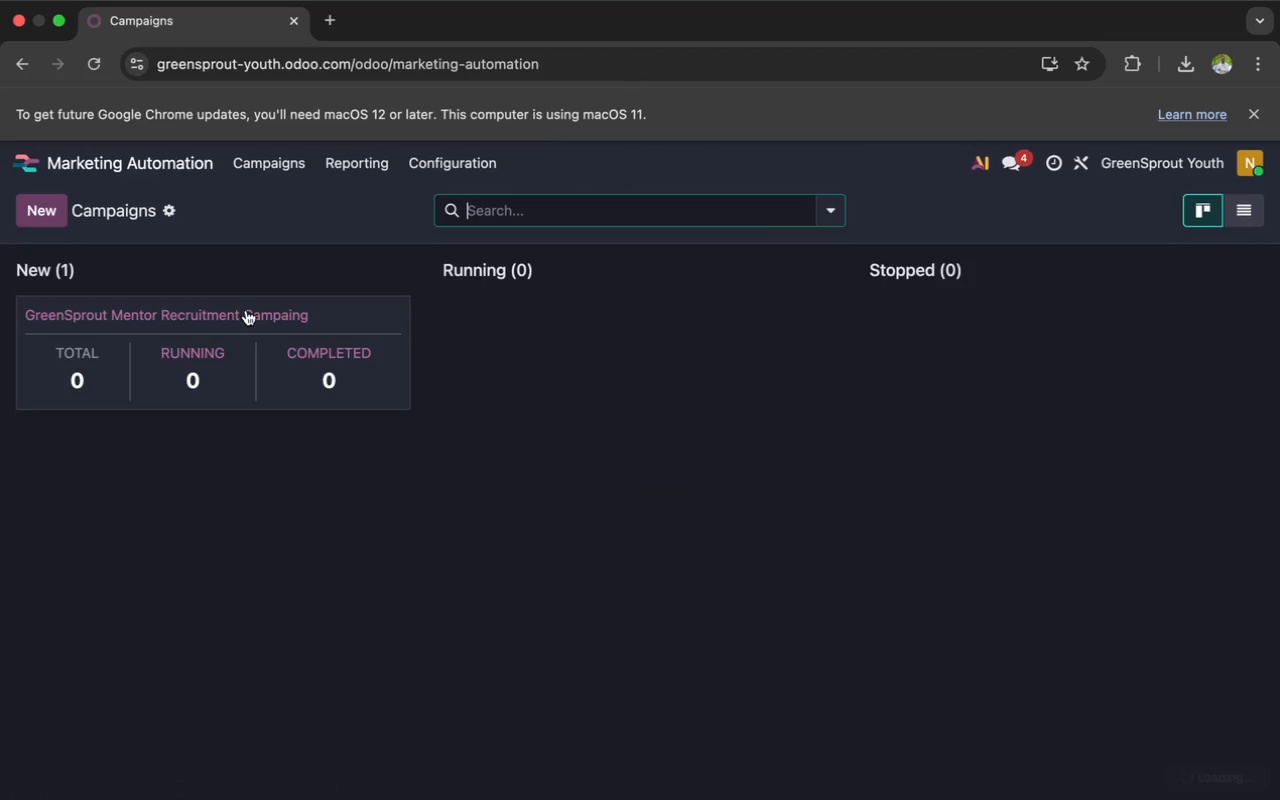 
left_click([216, 309])
 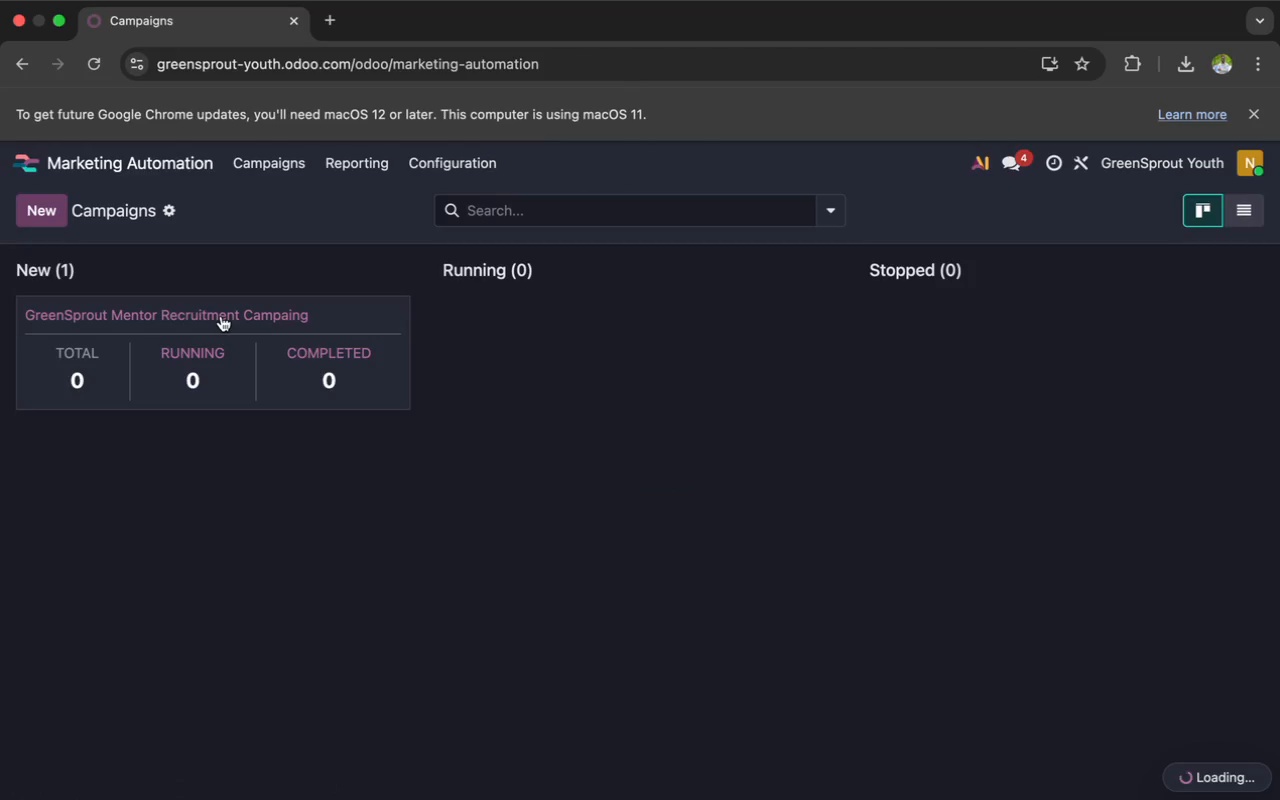 
left_click([221, 319])
 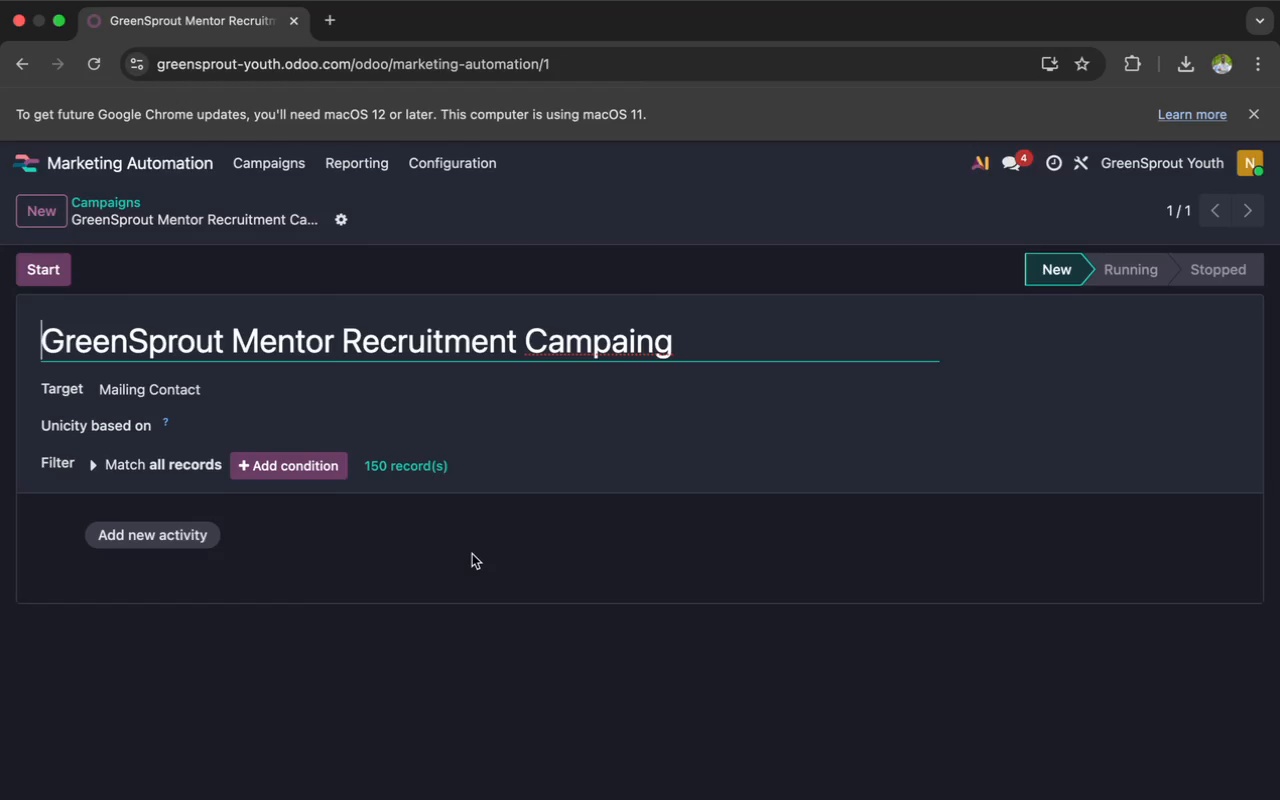 
wait(6.45)
 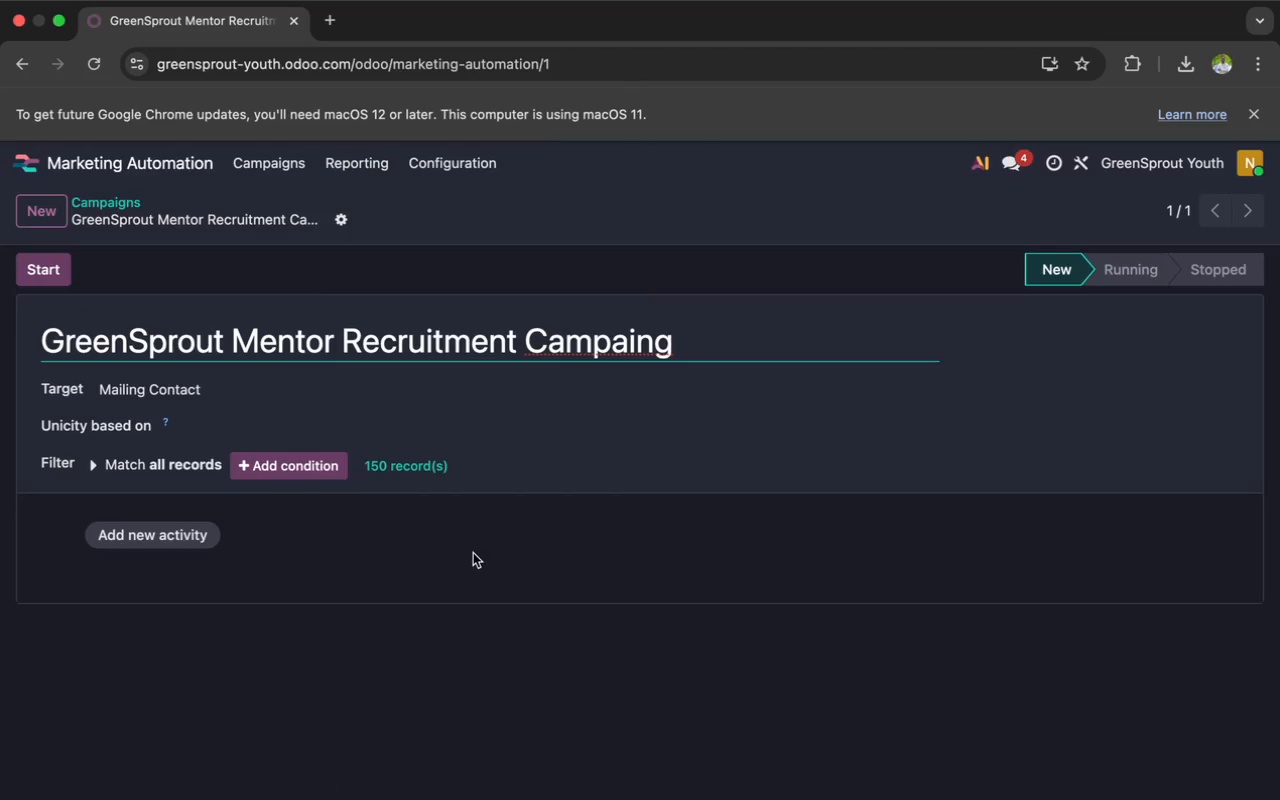 
left_click([167, 539])
 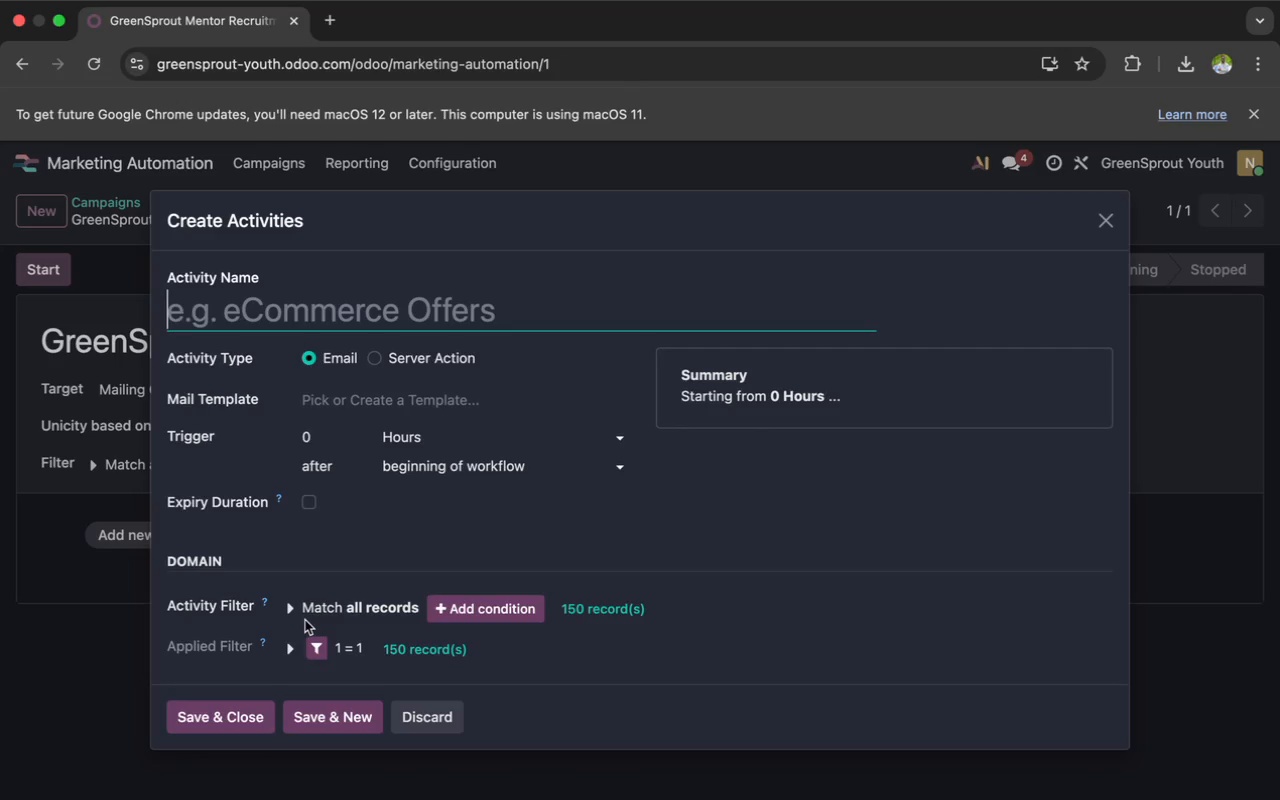 
wait(9.6)
 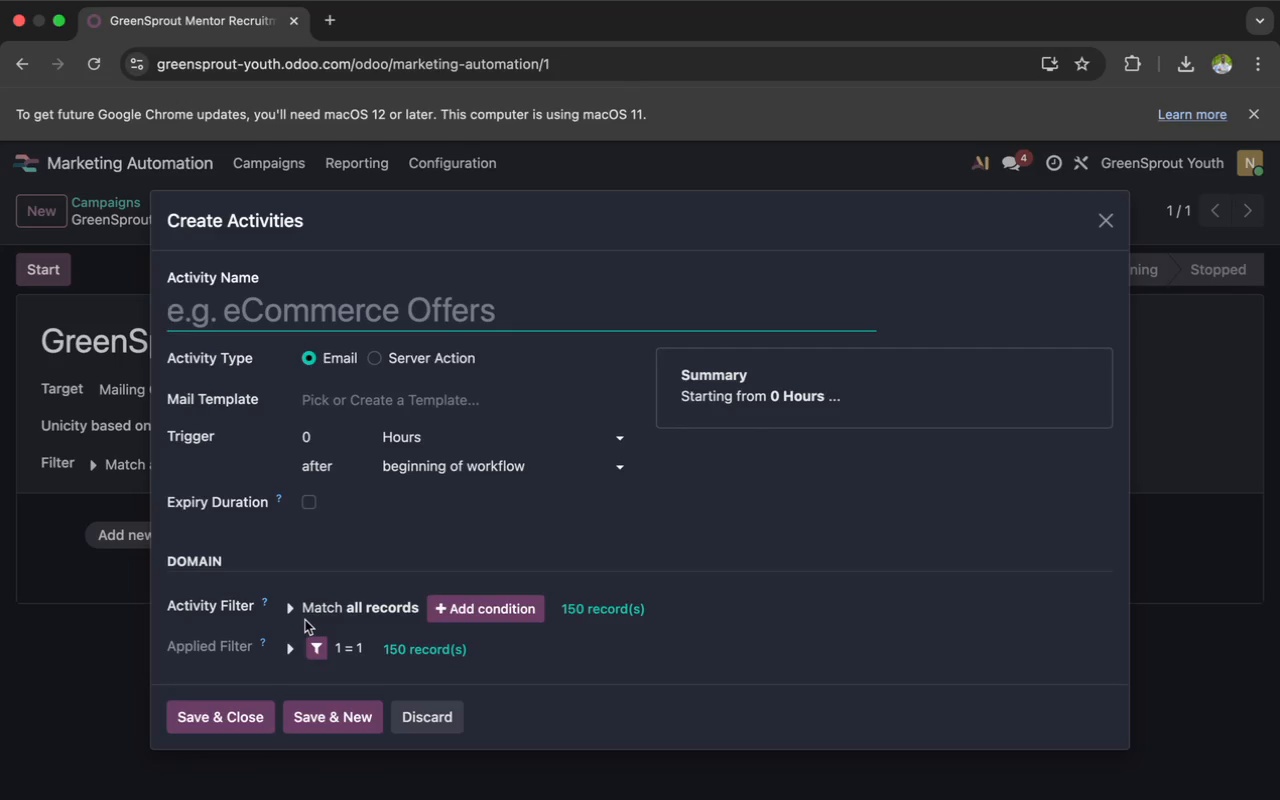 
type(Email 1 The Vision)
 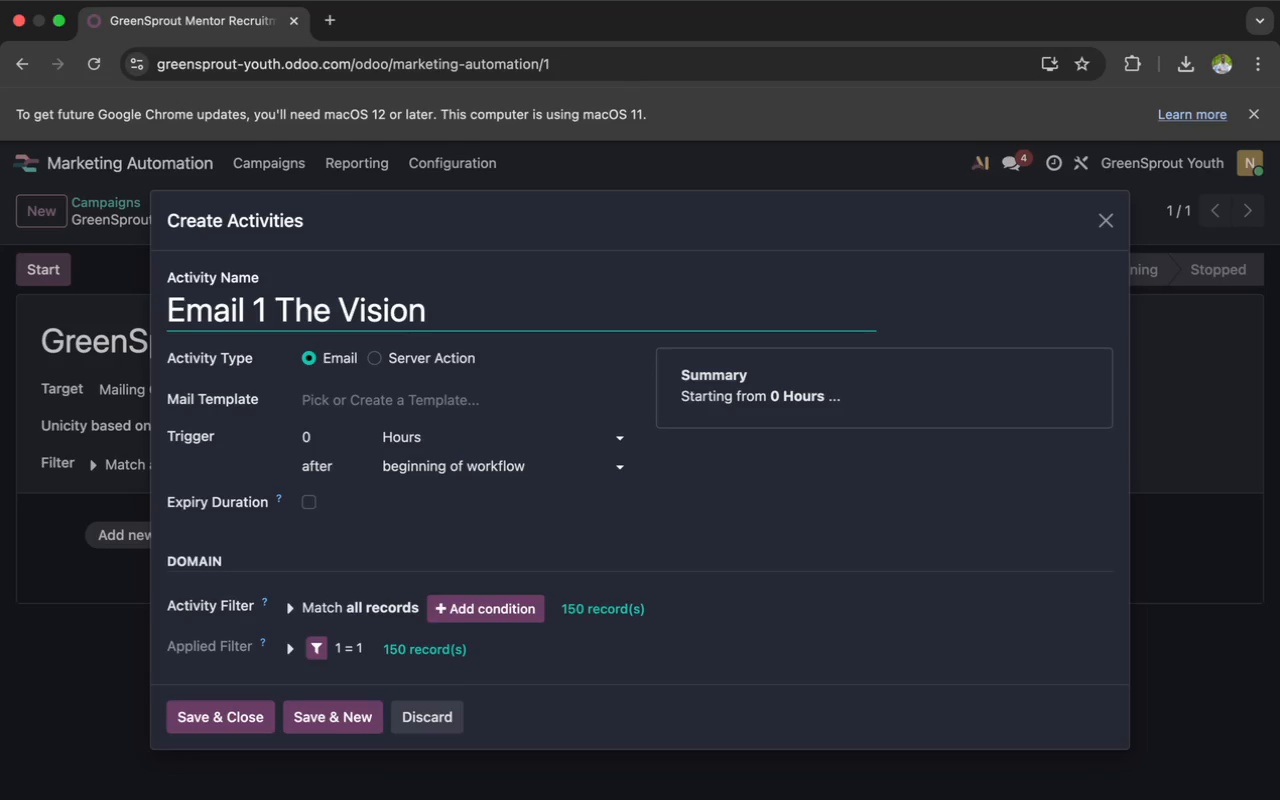 
wait(9.45)
 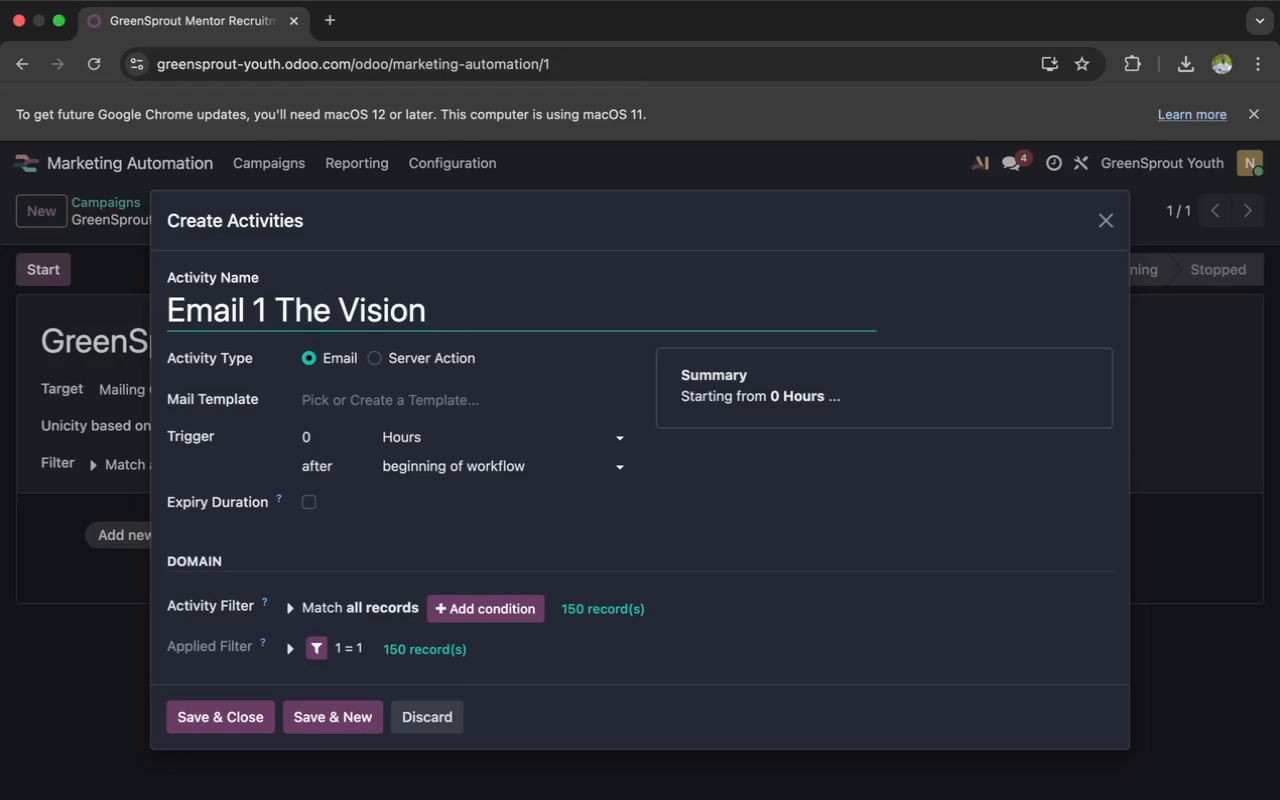 
left_click([217, 713])
 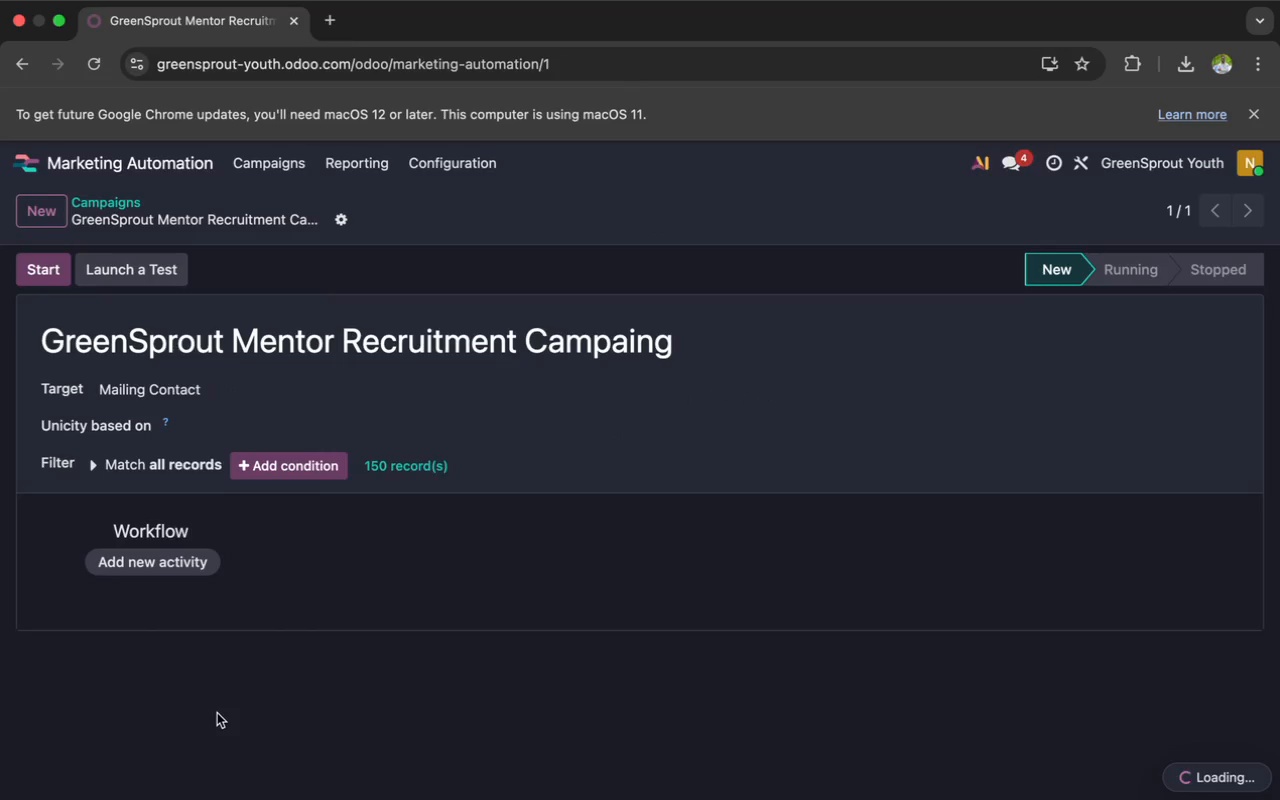 
scroll: coordinate [297, 608], scroll_direction: down, amount: 13.0
 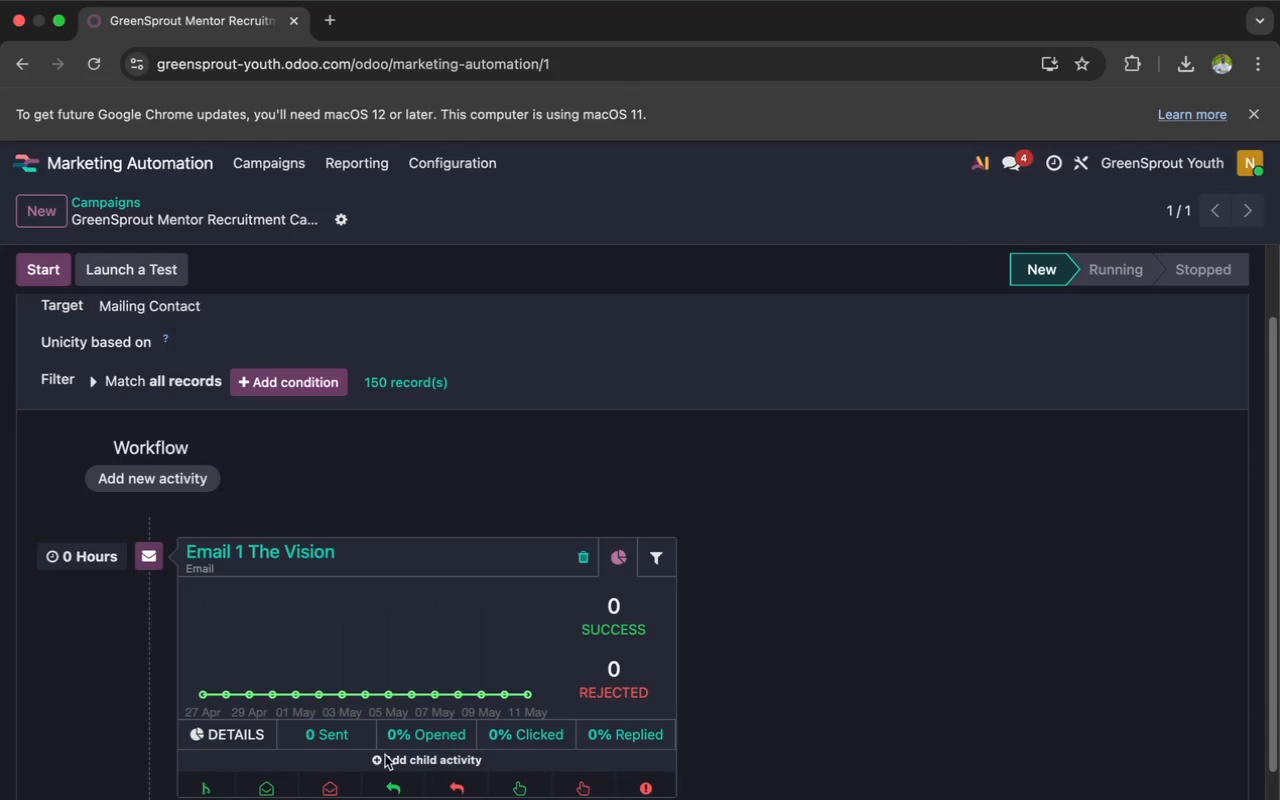 
left_click([386, 759])
 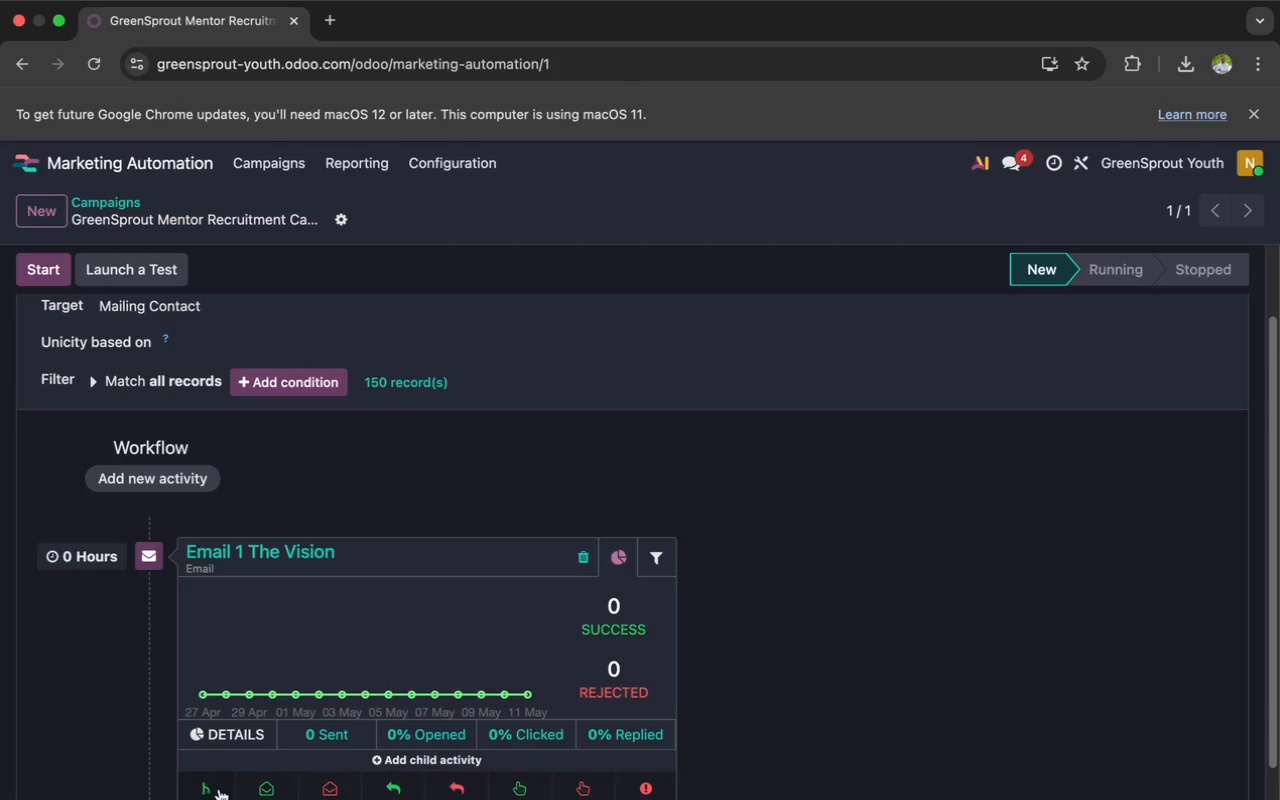 
left_click([207, 791])
 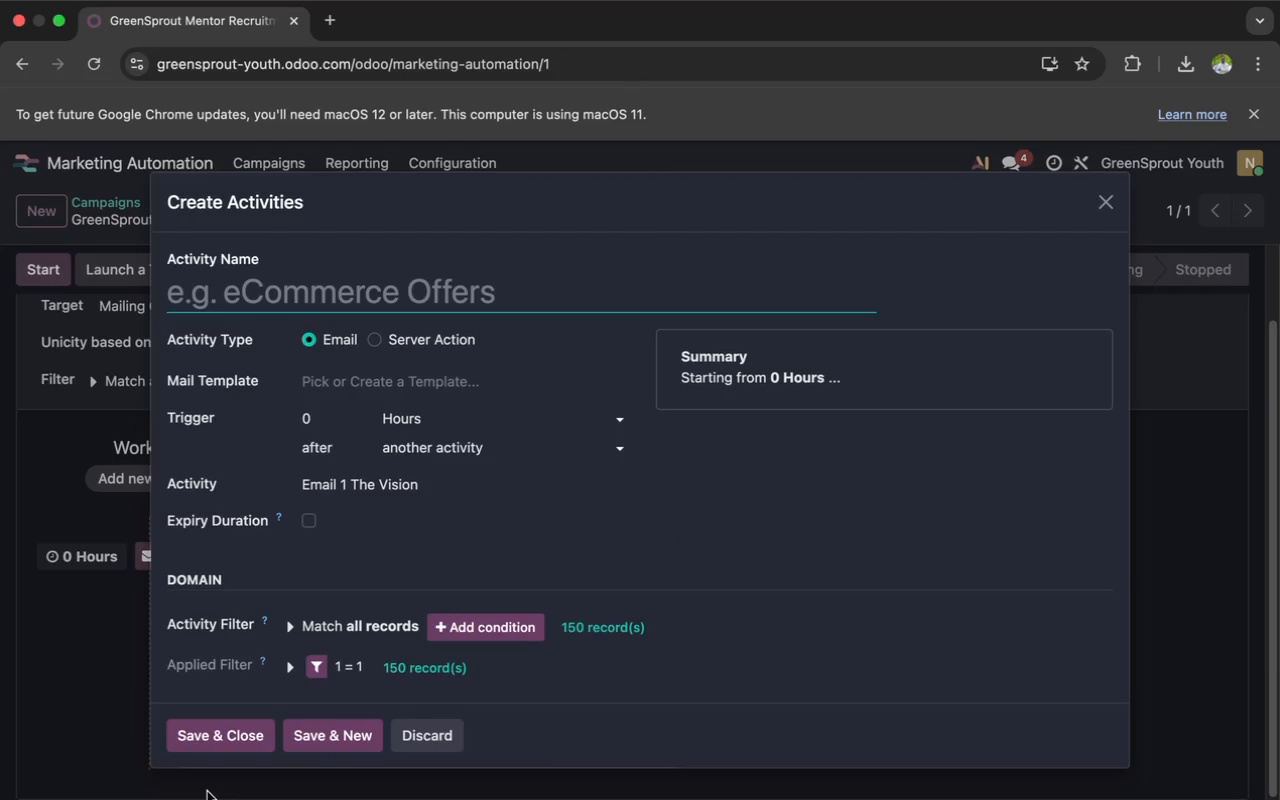 
wait(11.81)
 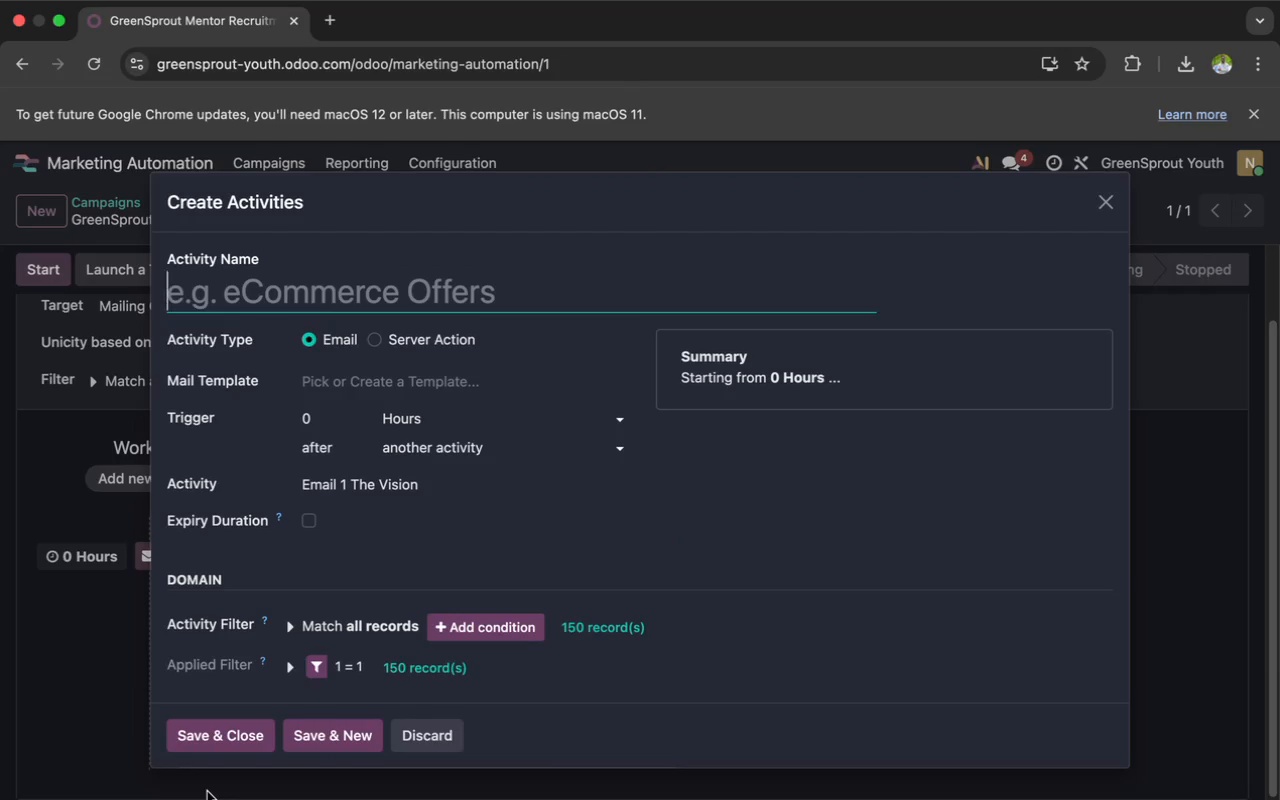 
type(The )
 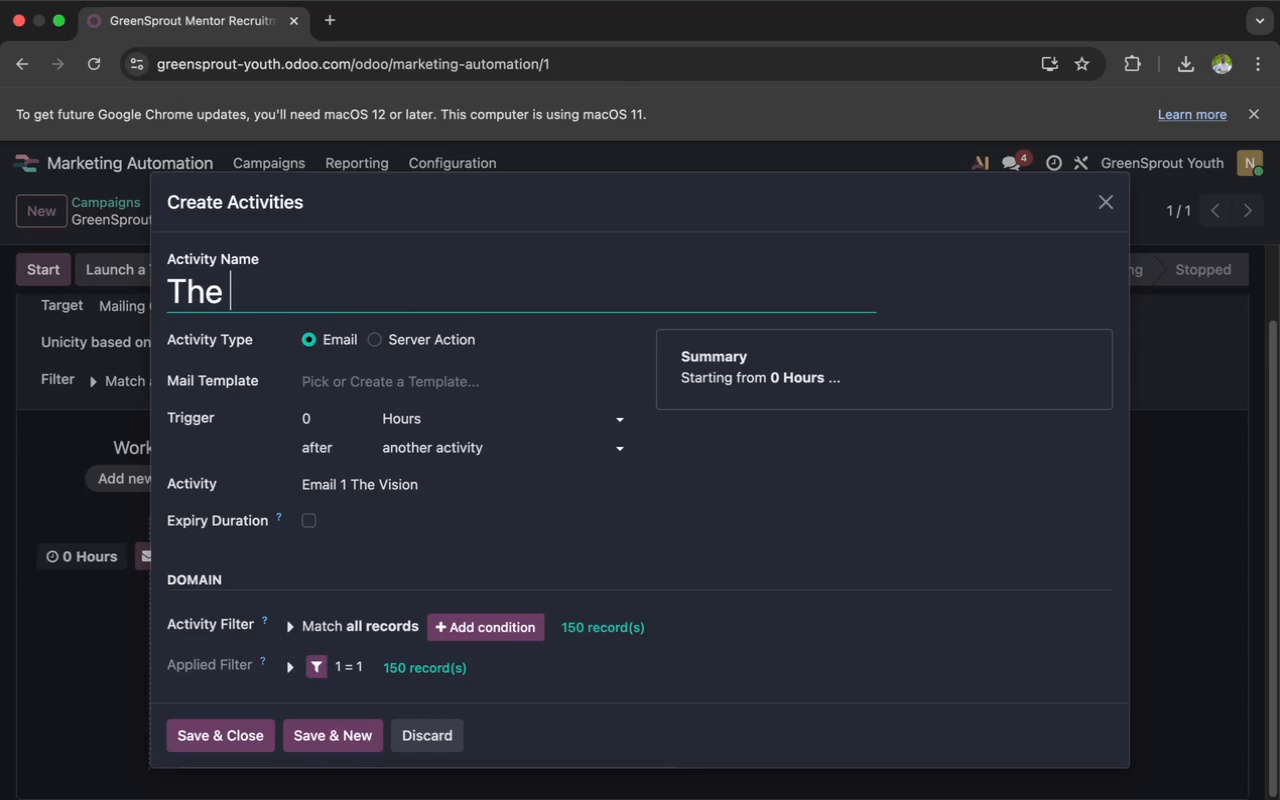 
wait(6.62)
 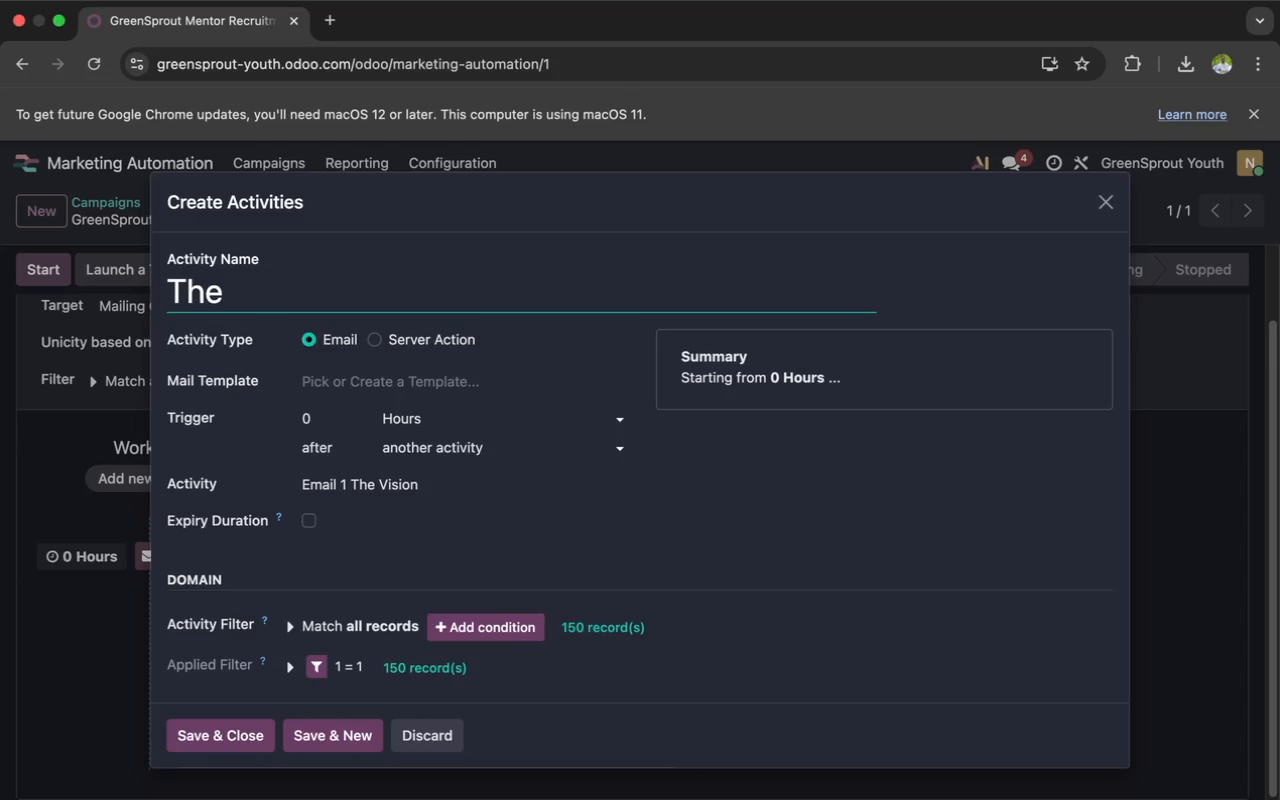 
key(Backspace)
key(Backspace)
key(Backspace)
key(Backspace)
type(Email 2 The )
 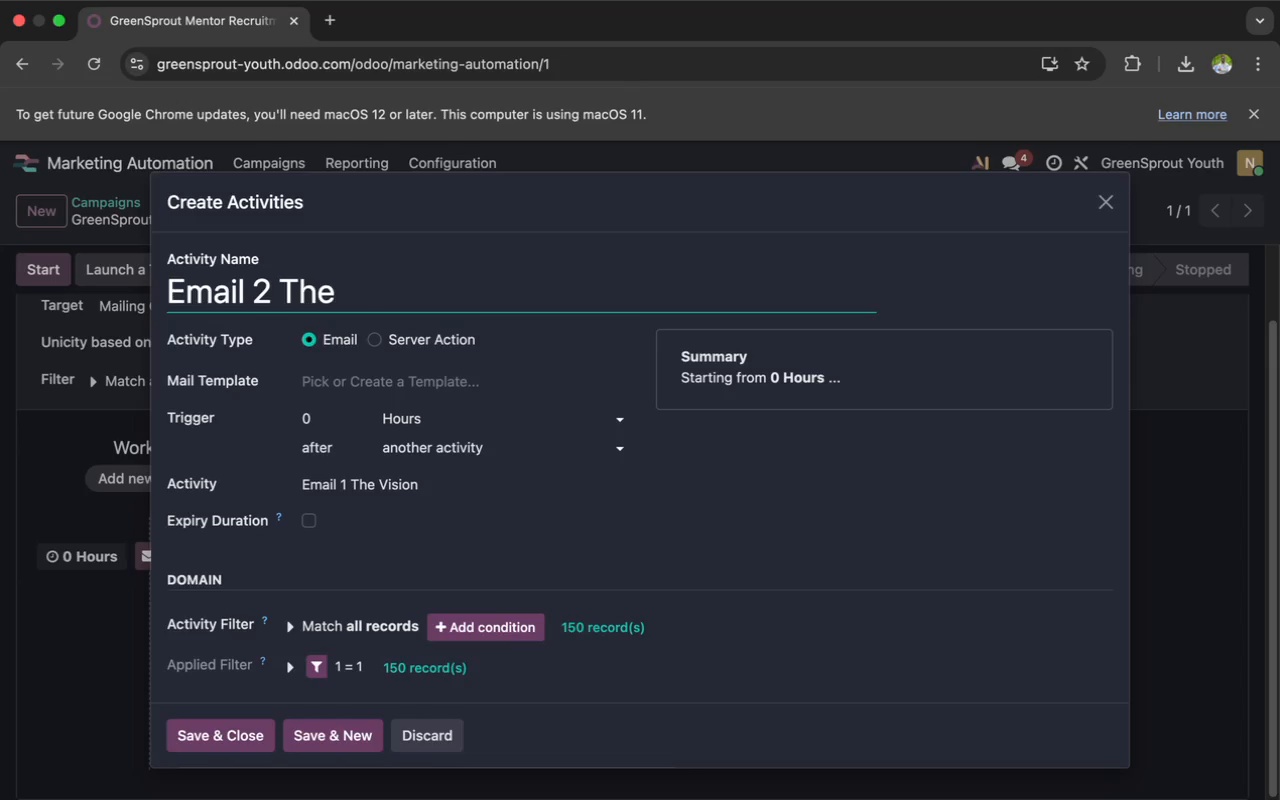 
type(Impact)
 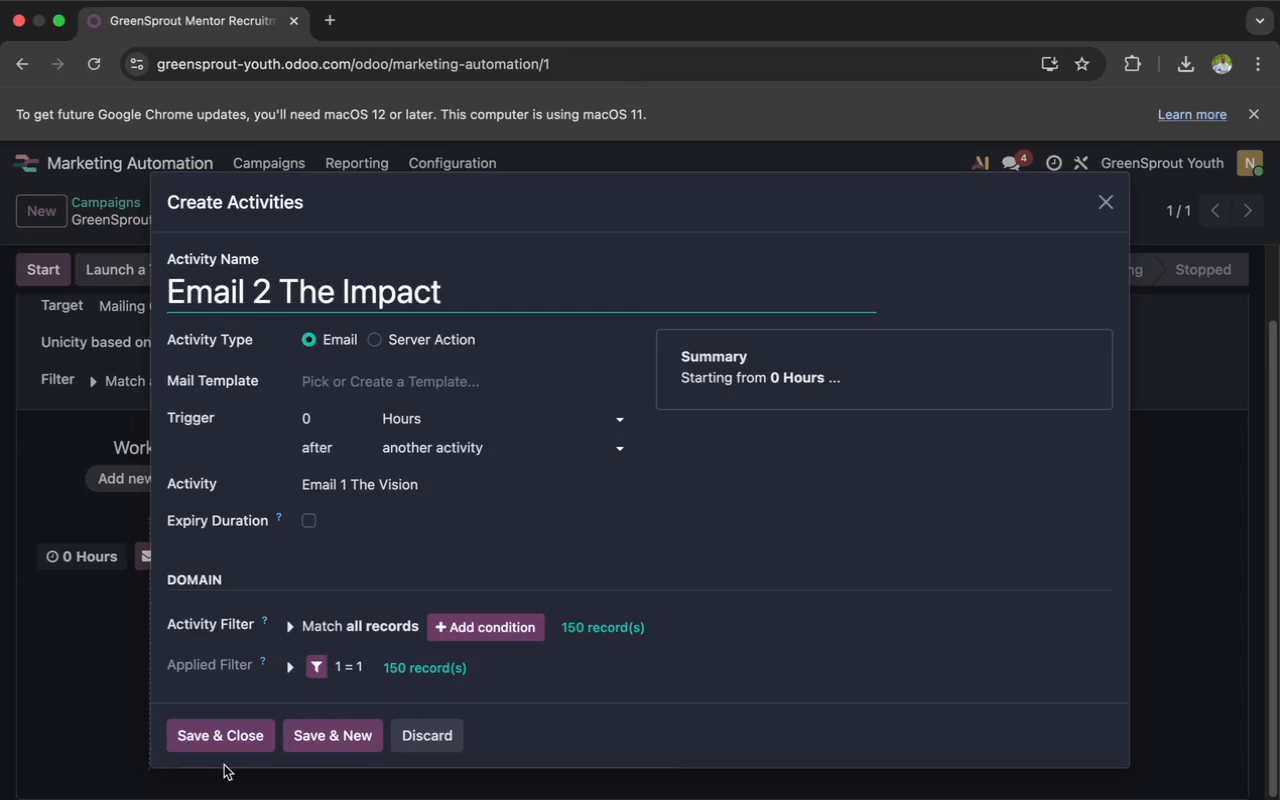 
left_click([230, 739])
 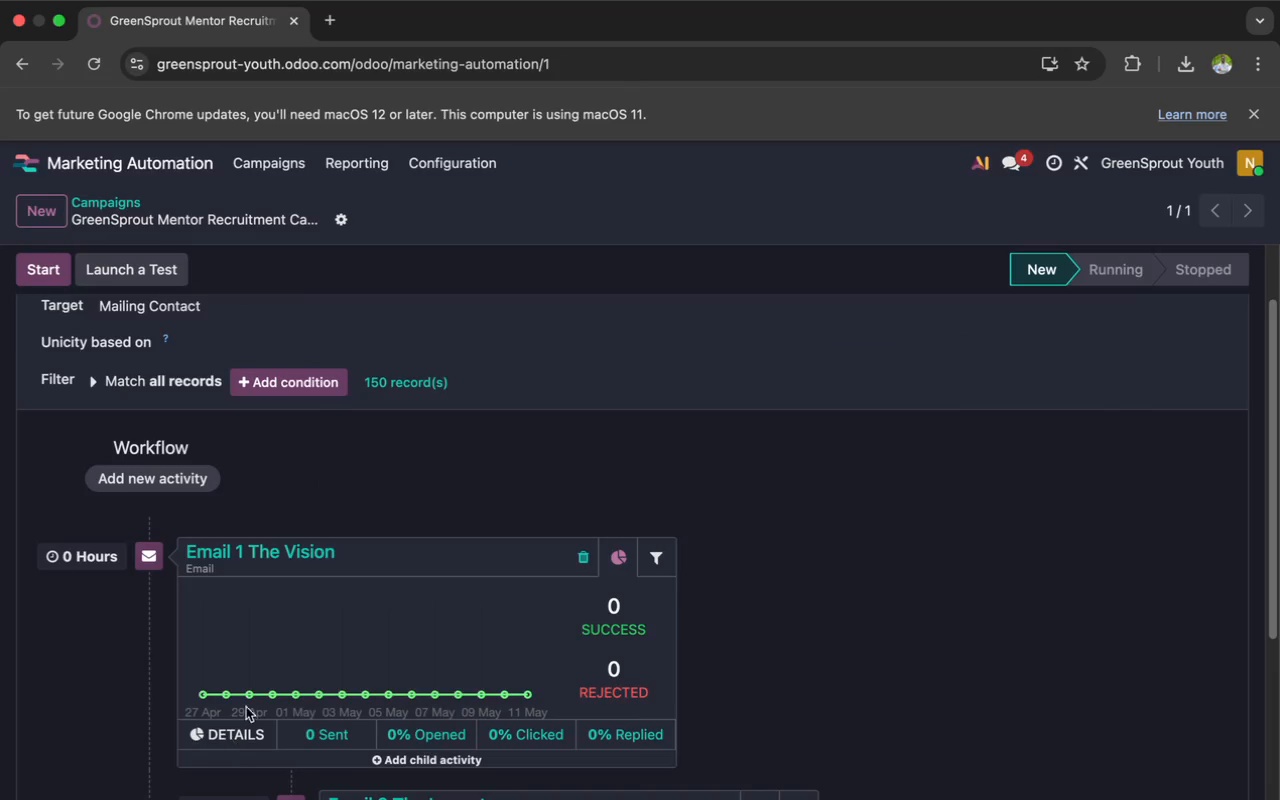 
scroll: coordinate [290, 651], scroll_direction: down, amount: 12.0
 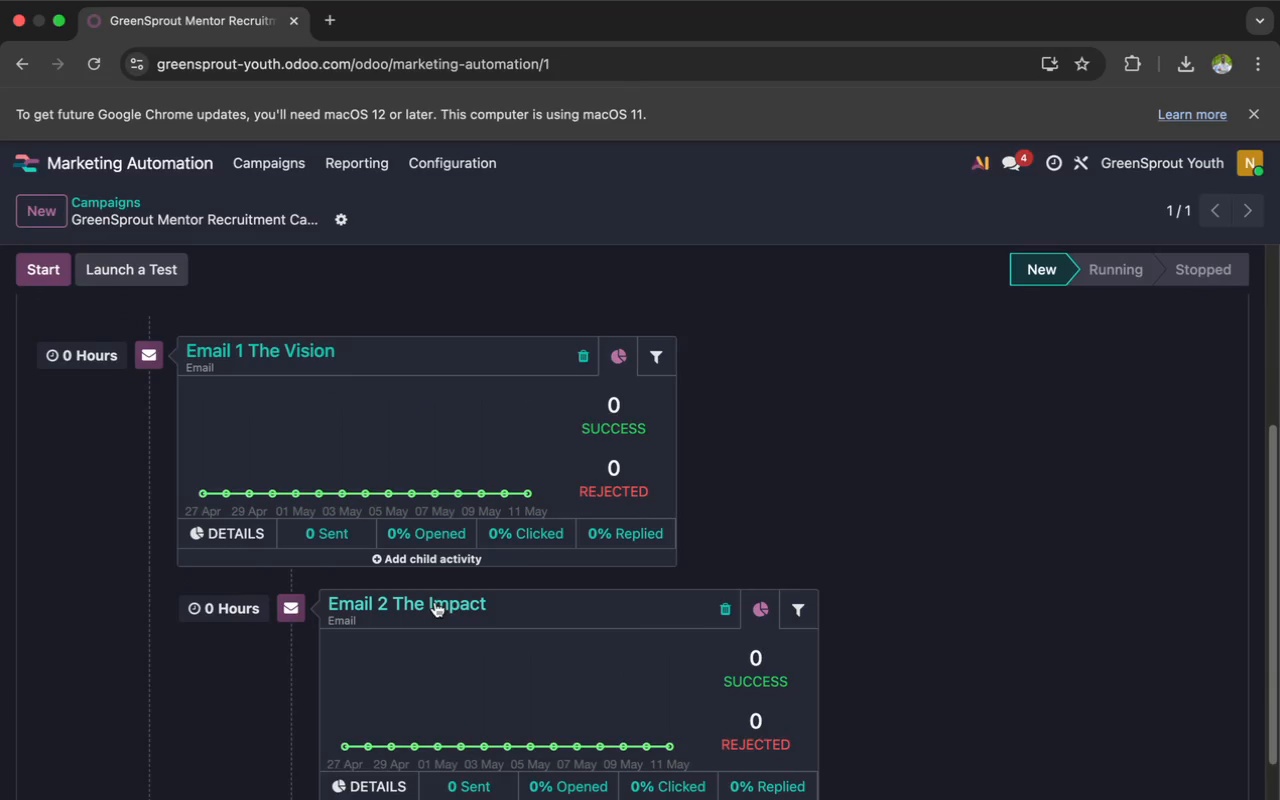 
left_click([435, 604])
 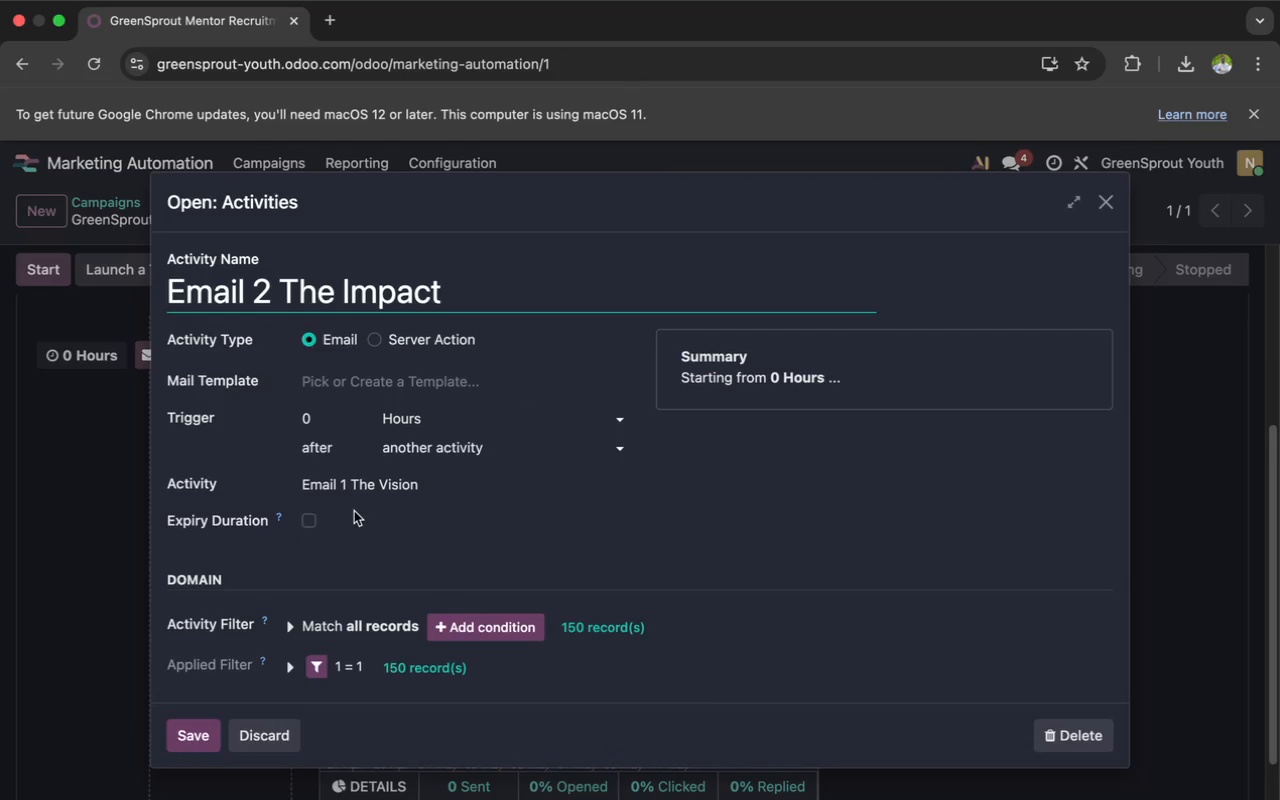 
left_click([306, 424])
 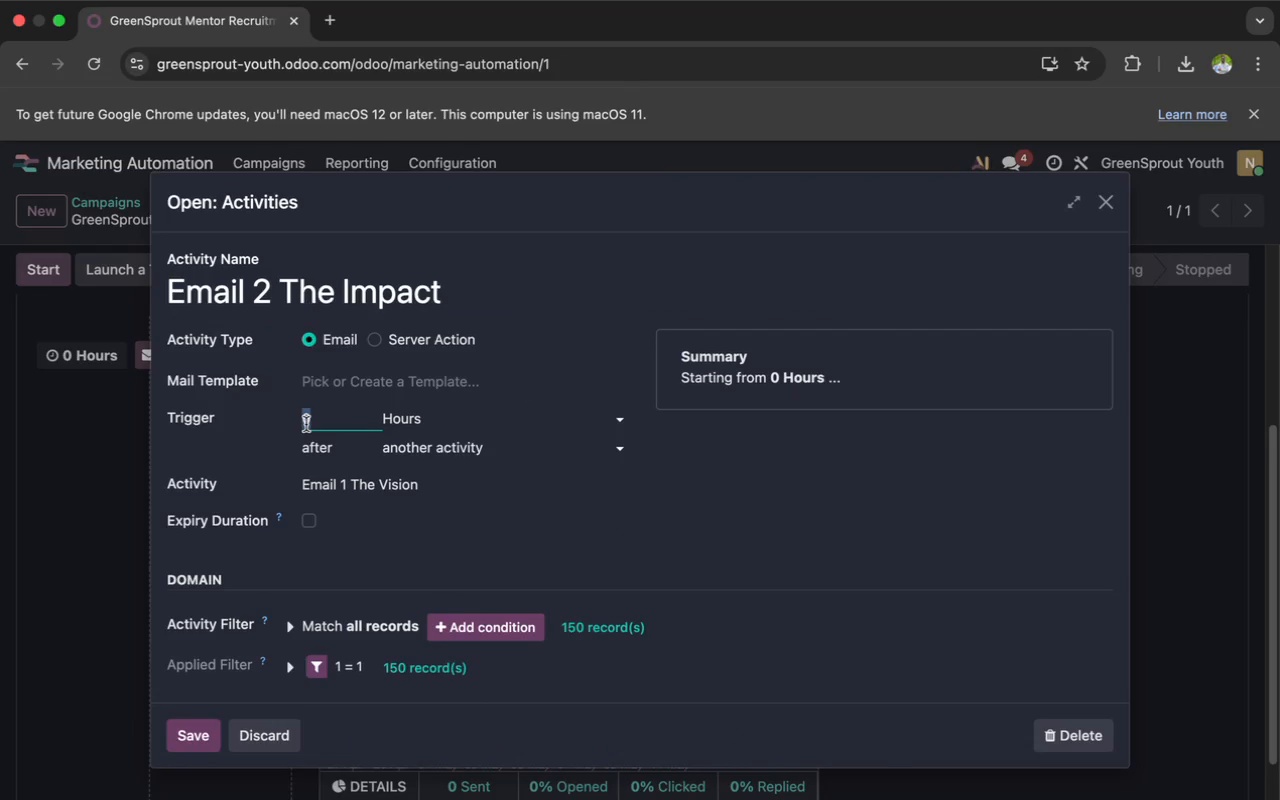 
key(3)
 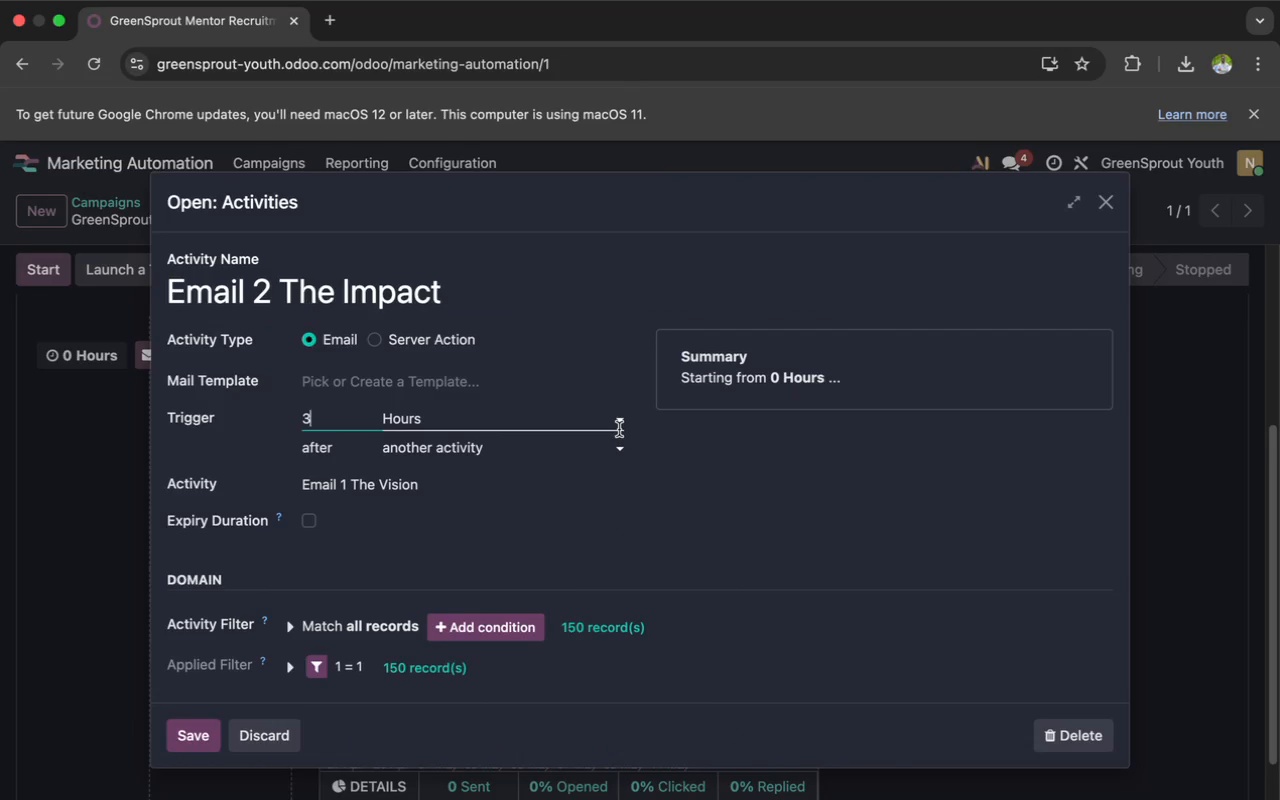 
left_click([614, 423])
 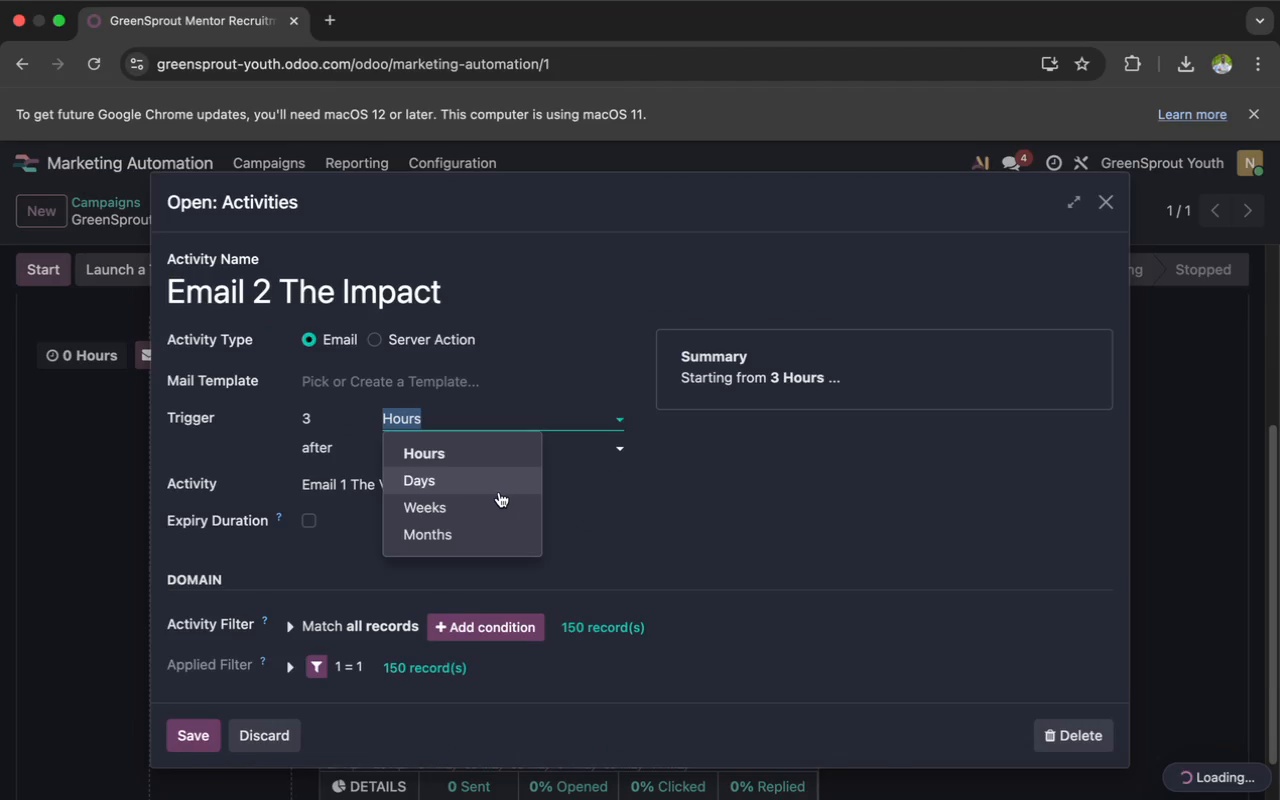 
left_click([498, 492])
 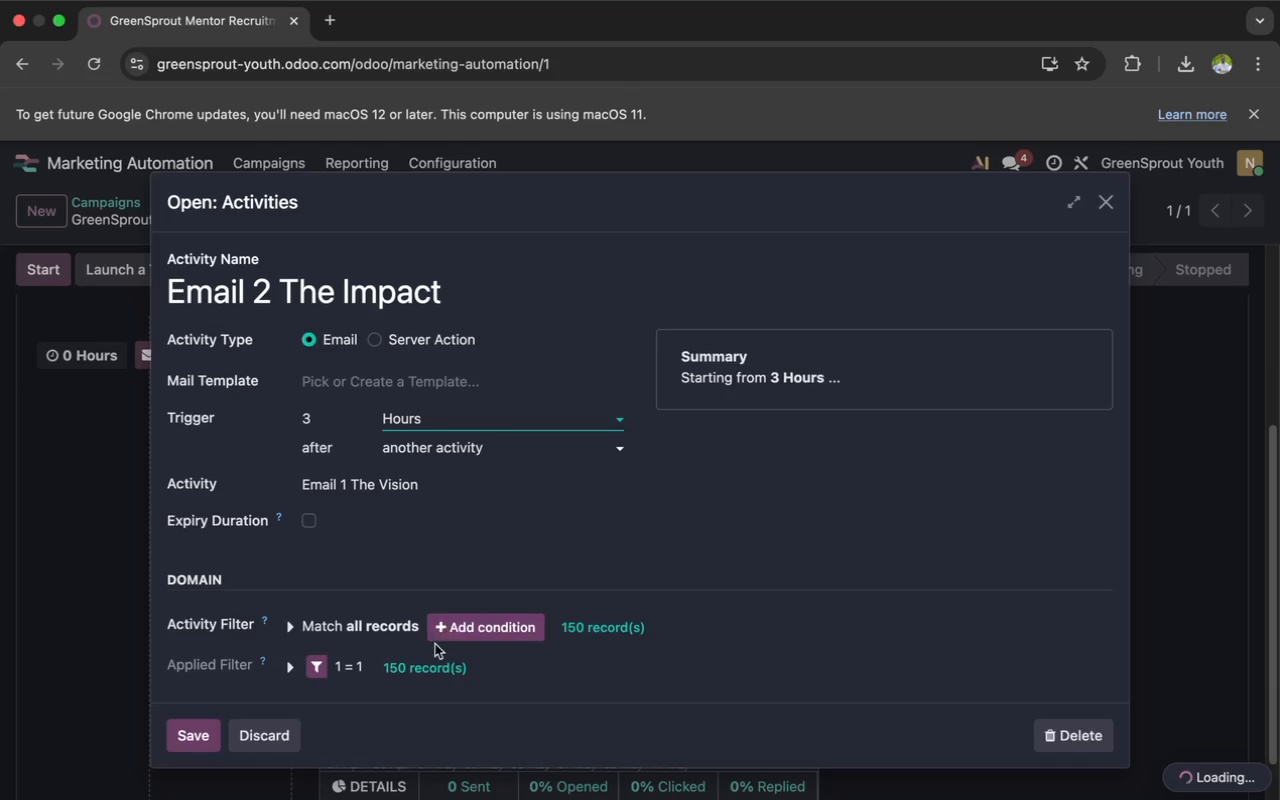 
scroll: coordinate [435, 644], scroll_direction: down, amount: 4.0
 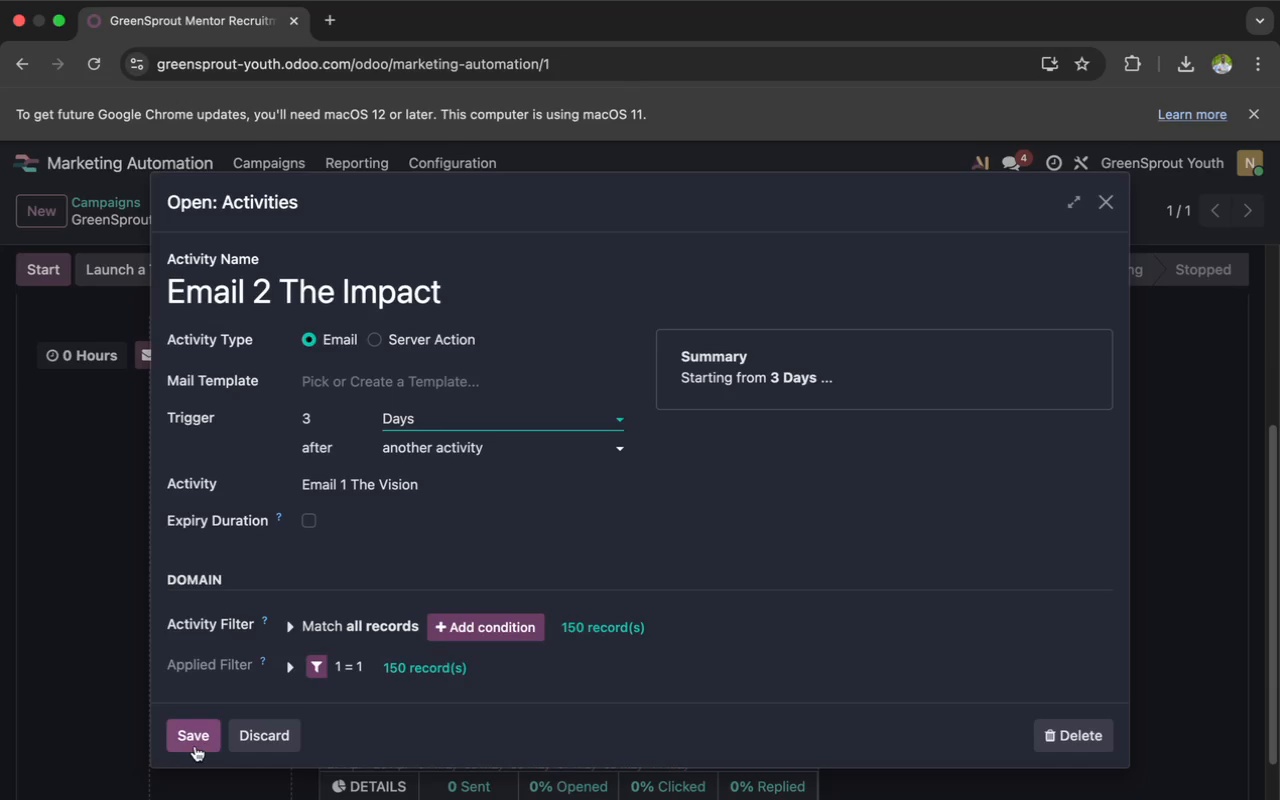 
left_click([190, 742])
 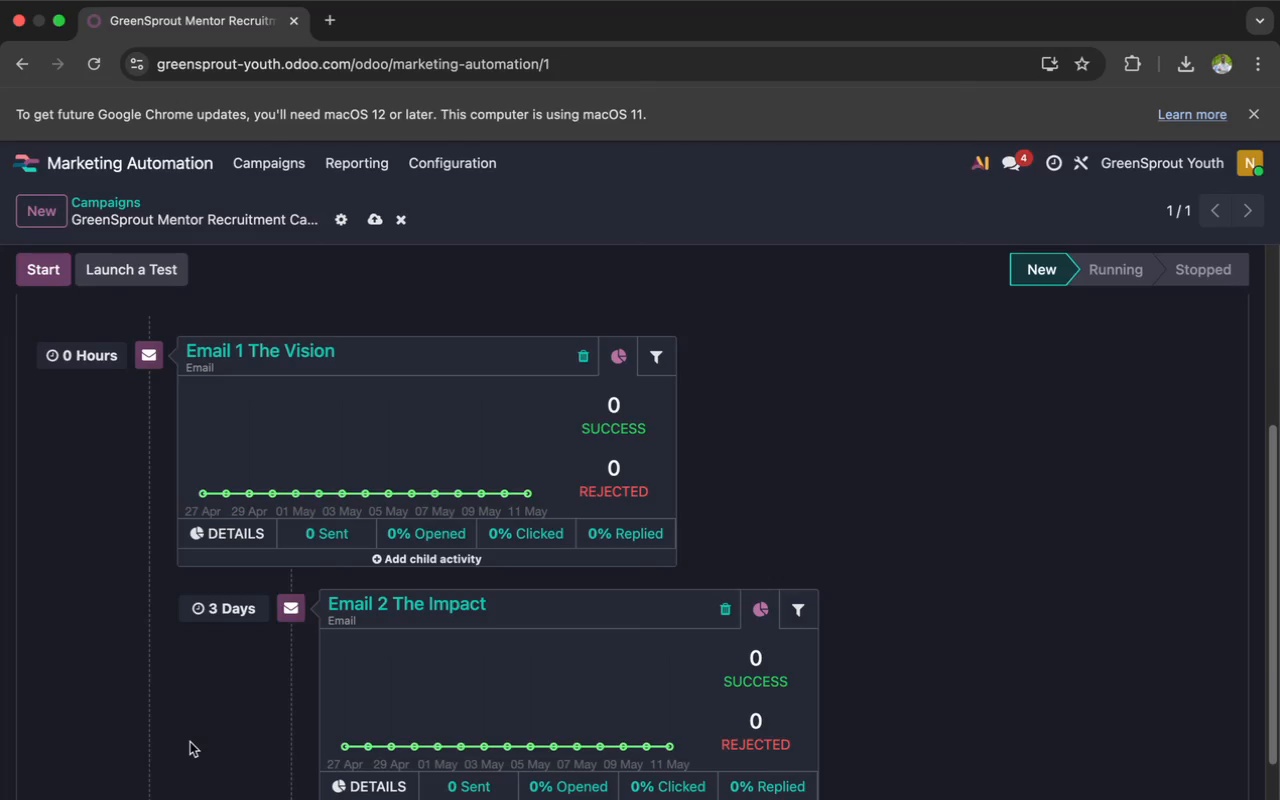 
wait(24.27)
 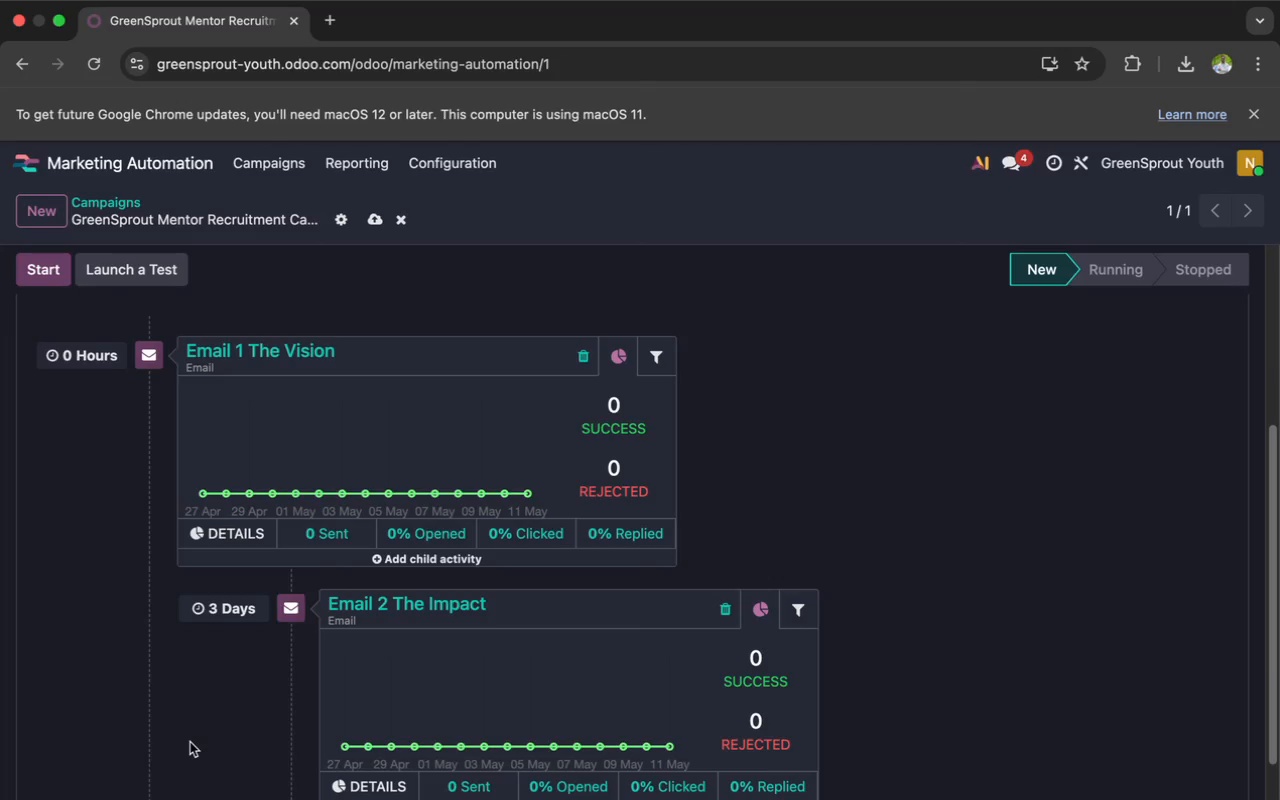 
scroll: coordinate [191, 741], scroll_direction: down, amount: 13.0
 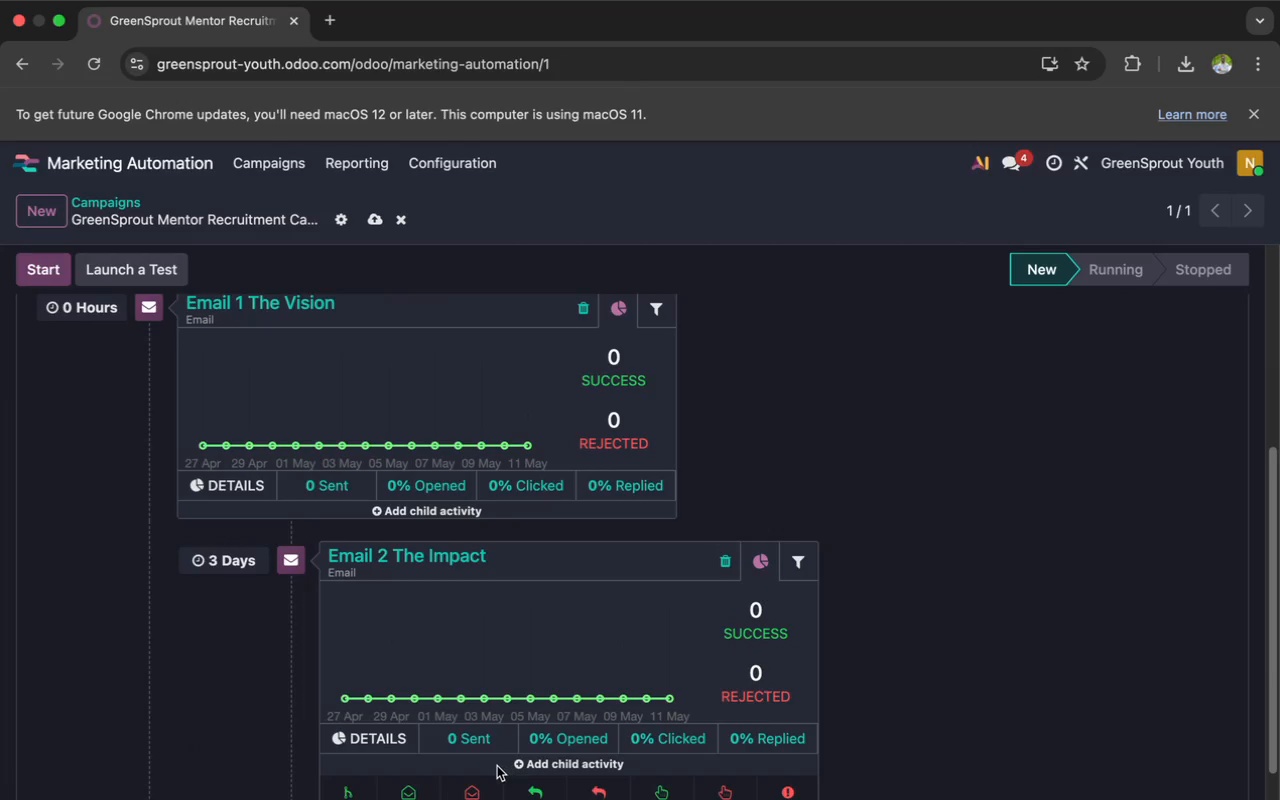 
left_click([353, 793])
 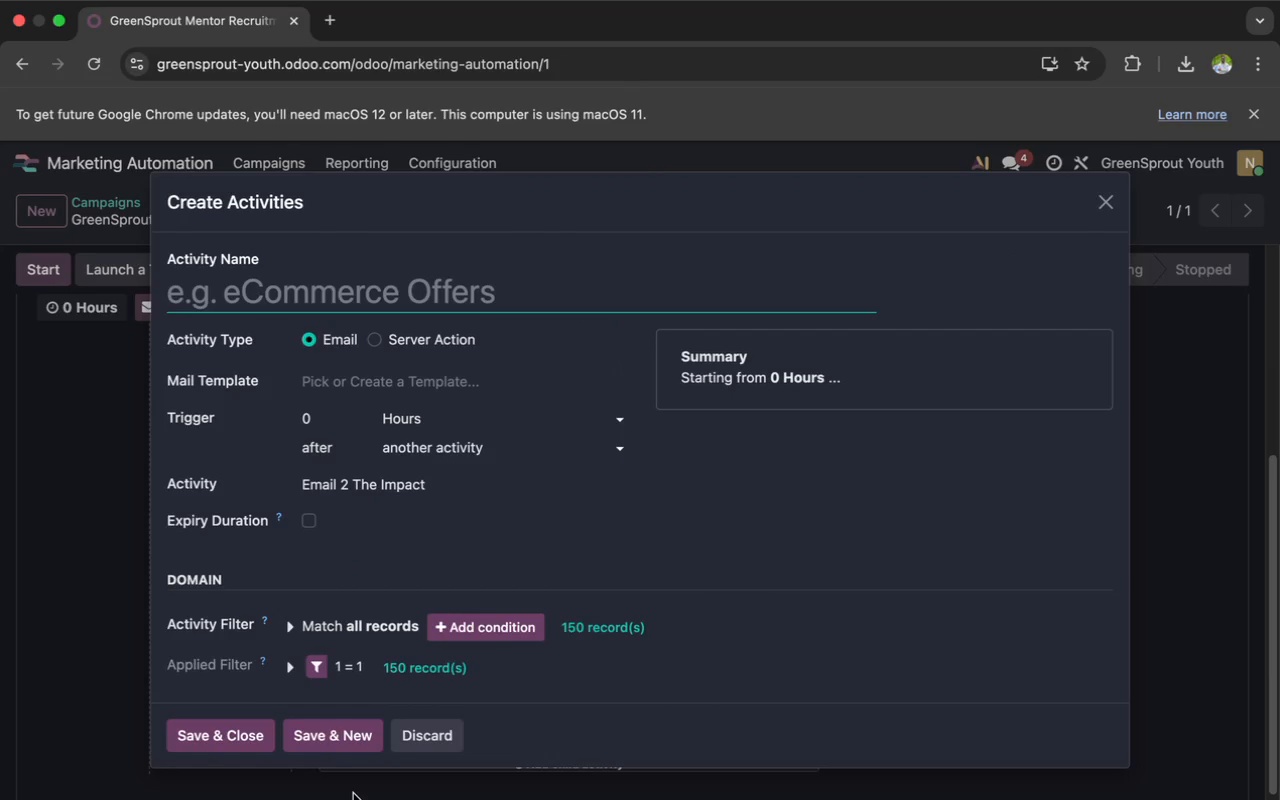 
wait(6.79)
 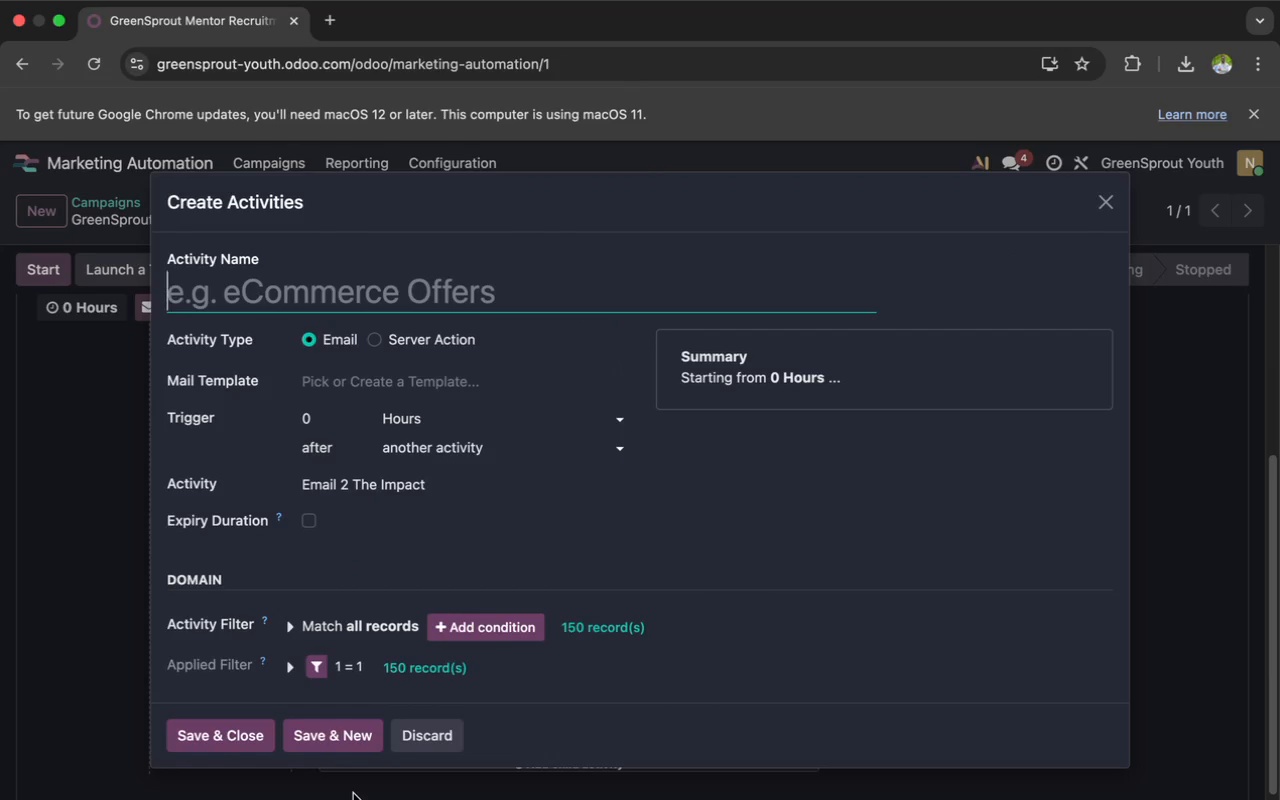 
type(Email 3 THe)
key(Backspace)
key(Backspace)
type(he Commitment)
 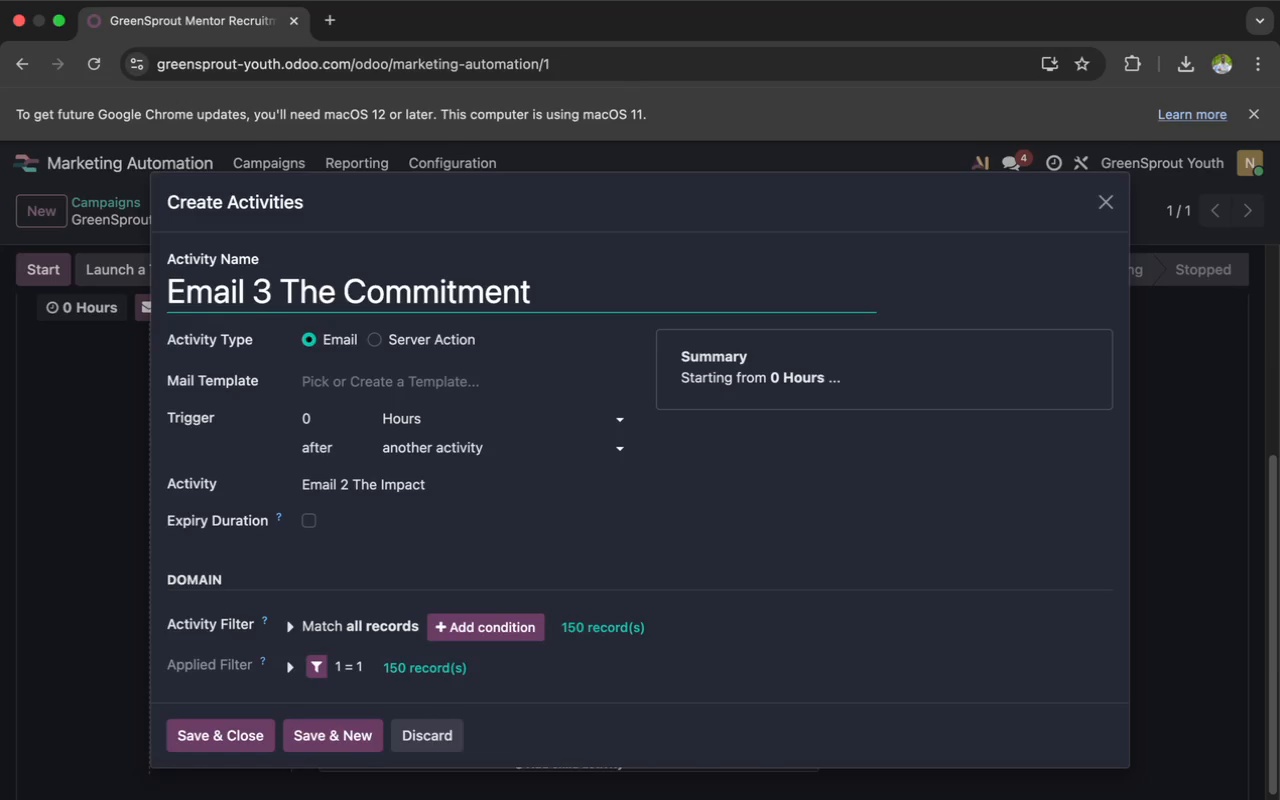 
wait(11.74)
 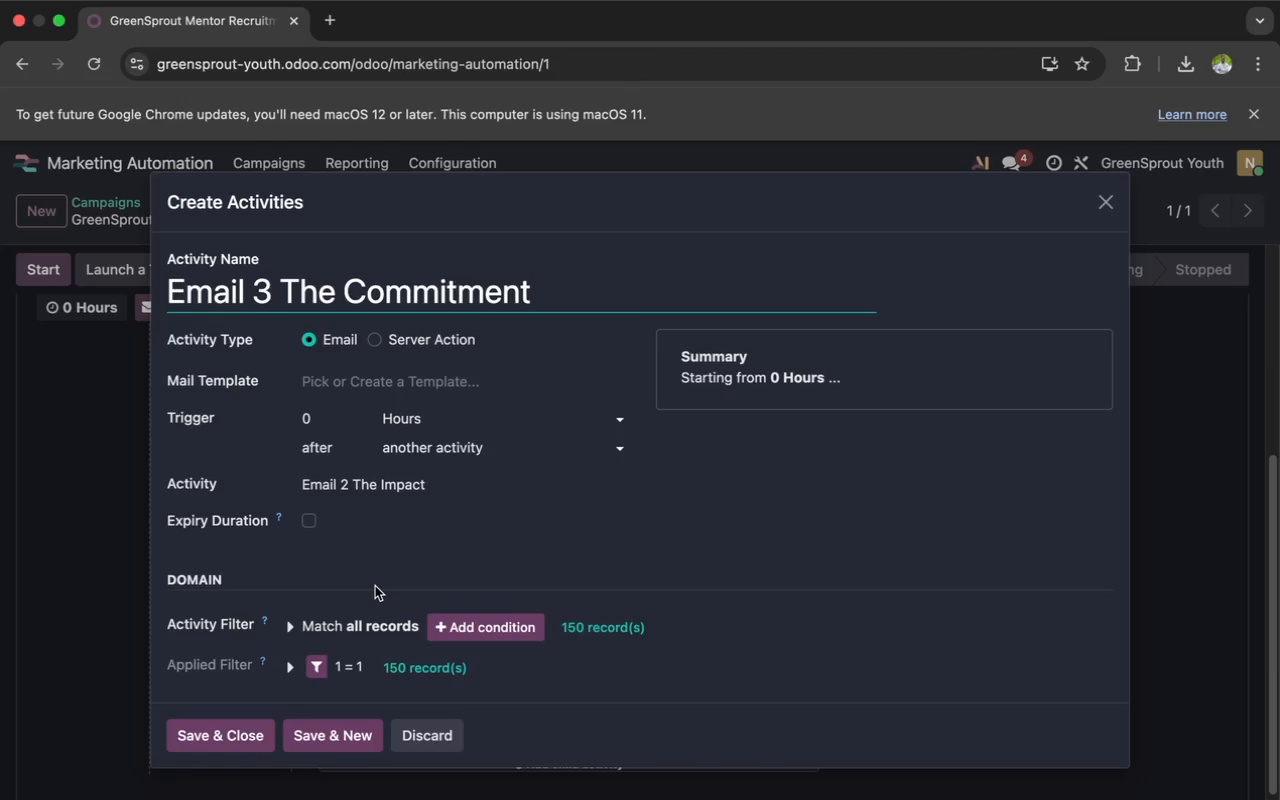 
left_click([310, 415])
 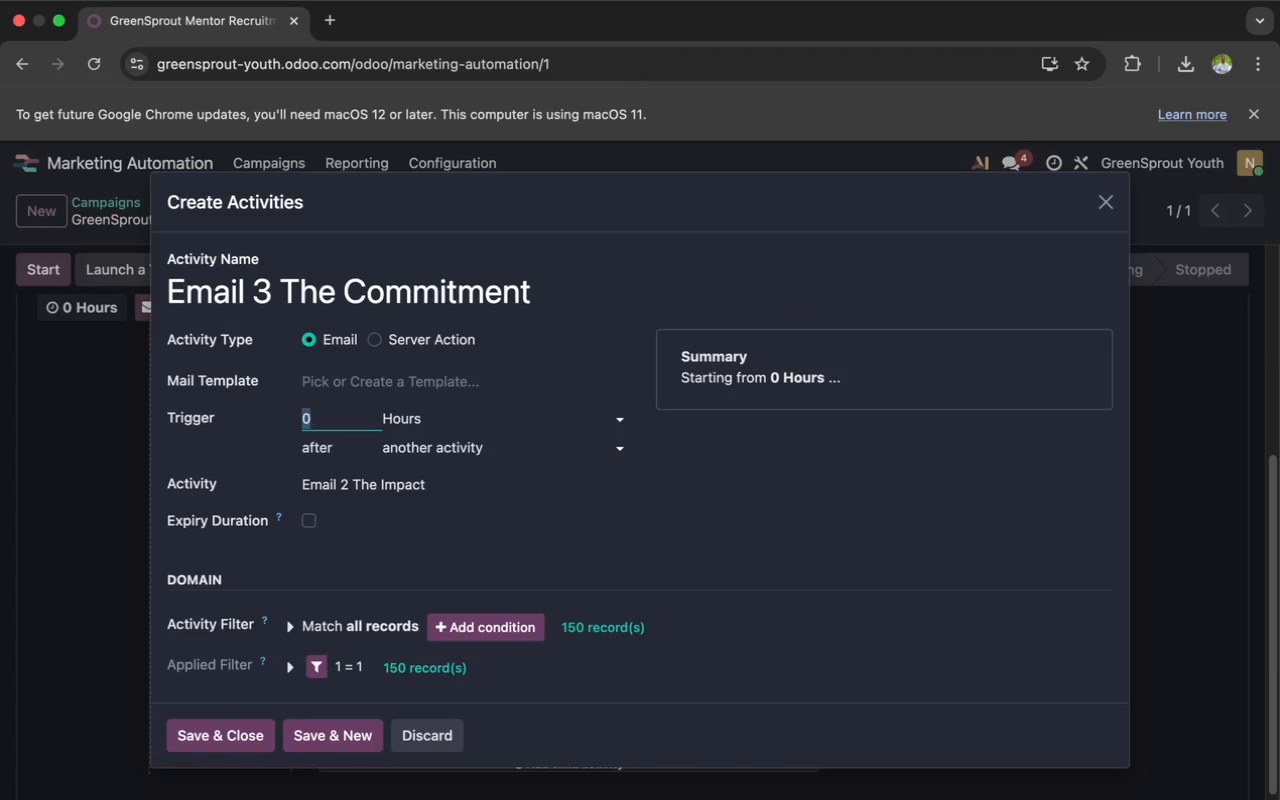 
key(3)
 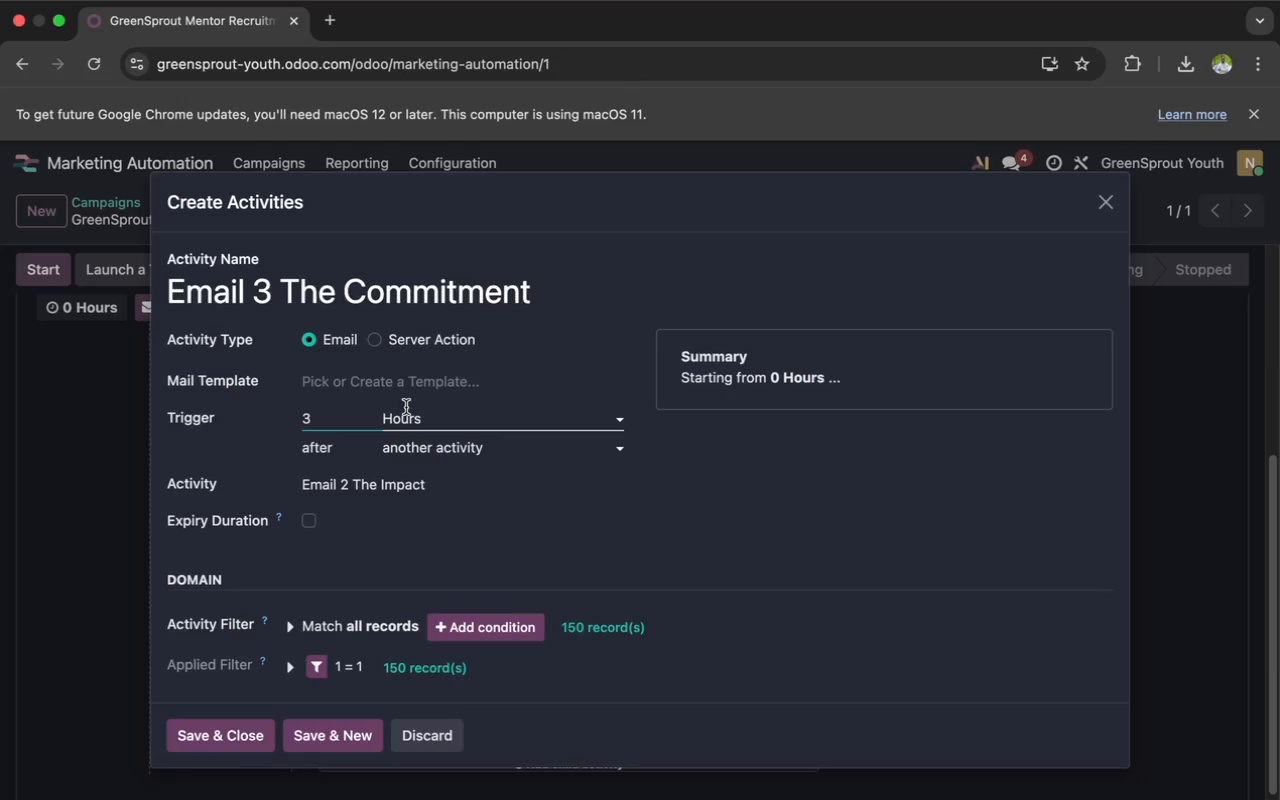 
left_click([407, 409])
 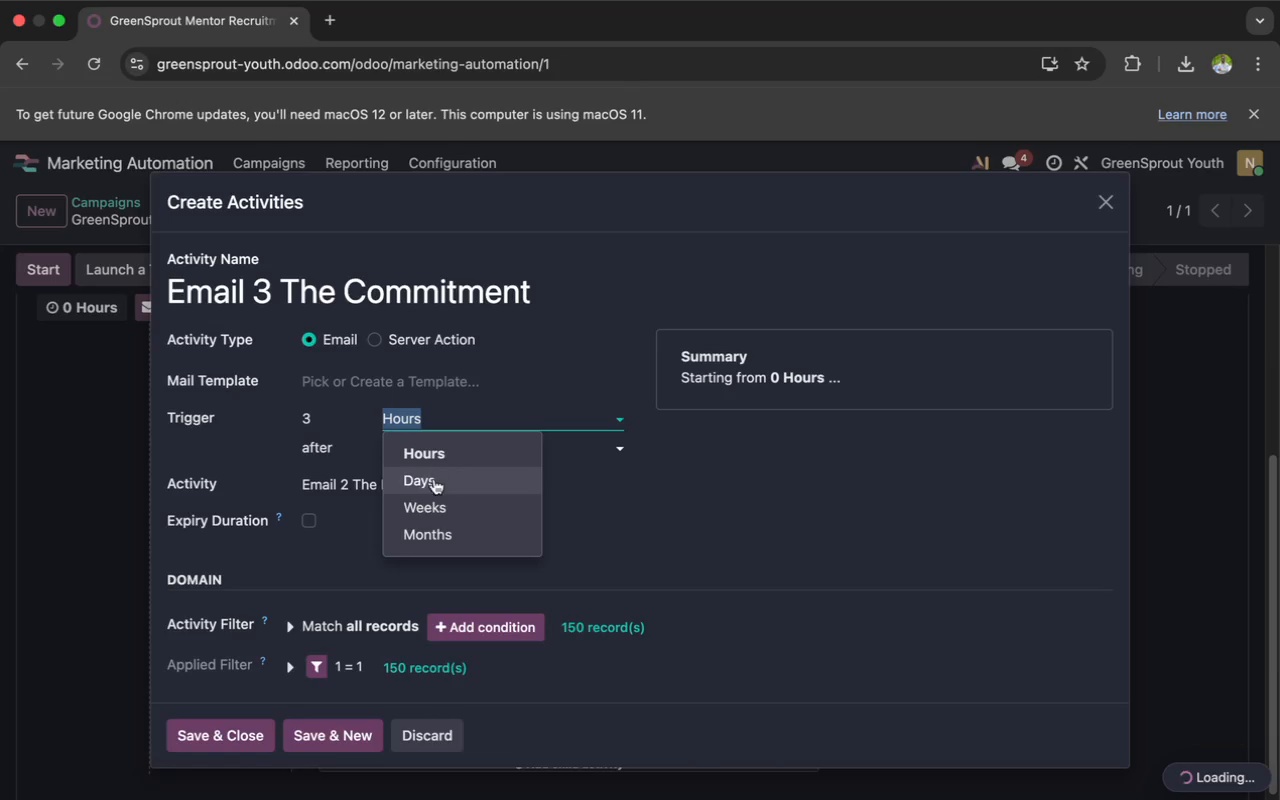 
left_click([433, 480])
 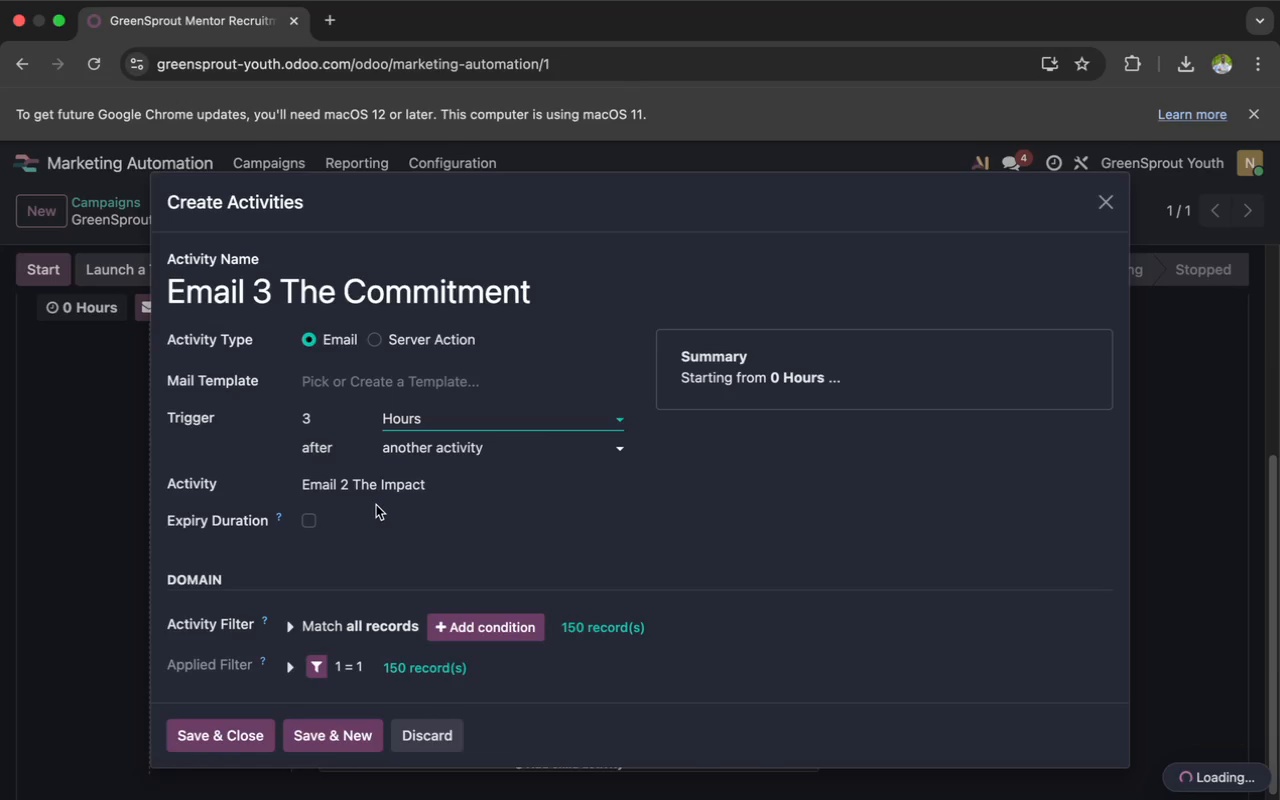 
scroll: coordinate [376, 505], scroll_direction: down, amount: 10.0
 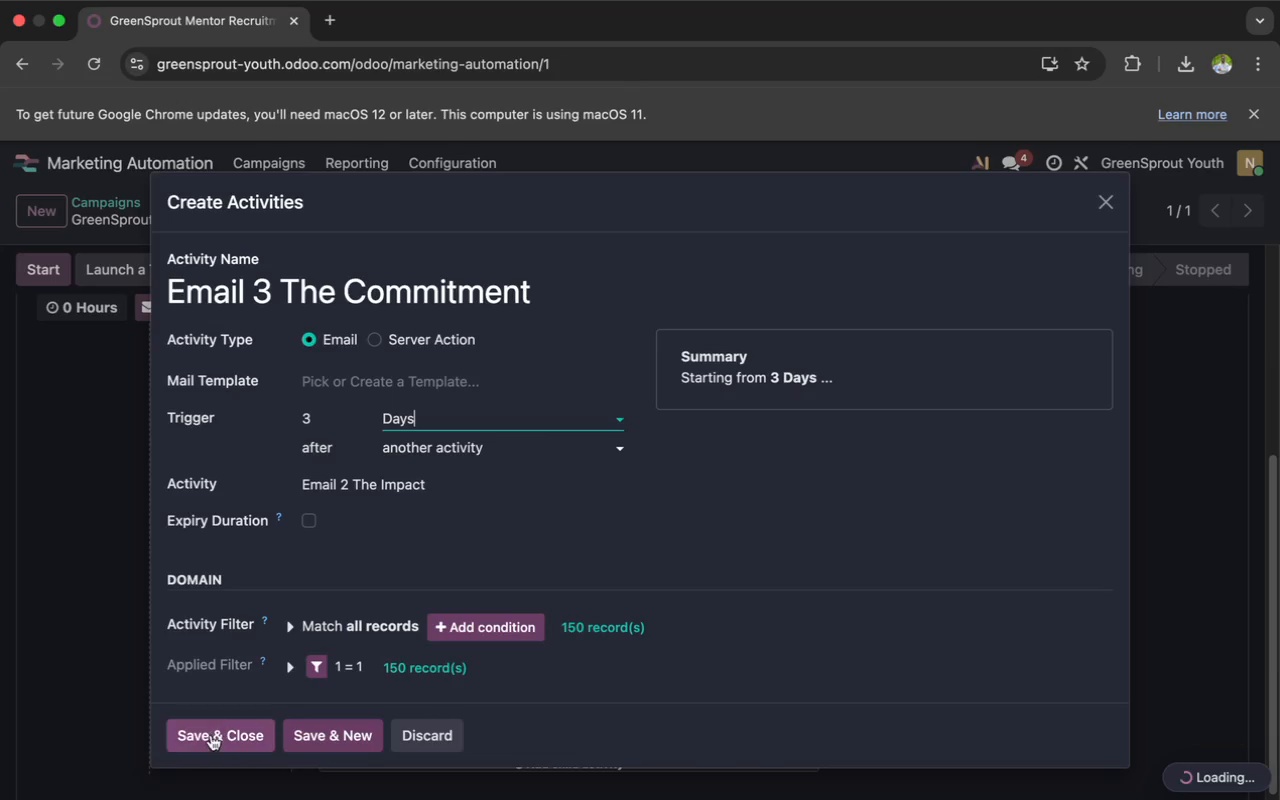 
left_click([208, 738])
 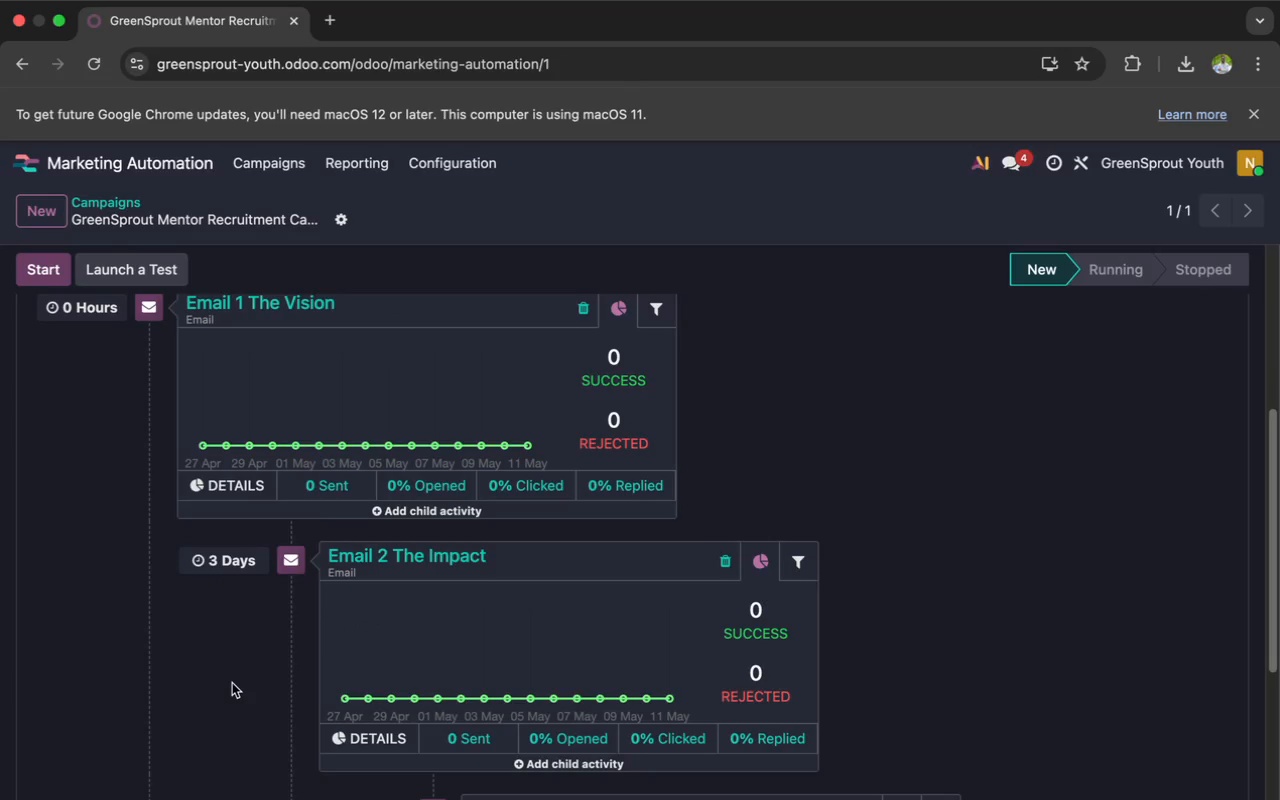 
wait(6.73)
 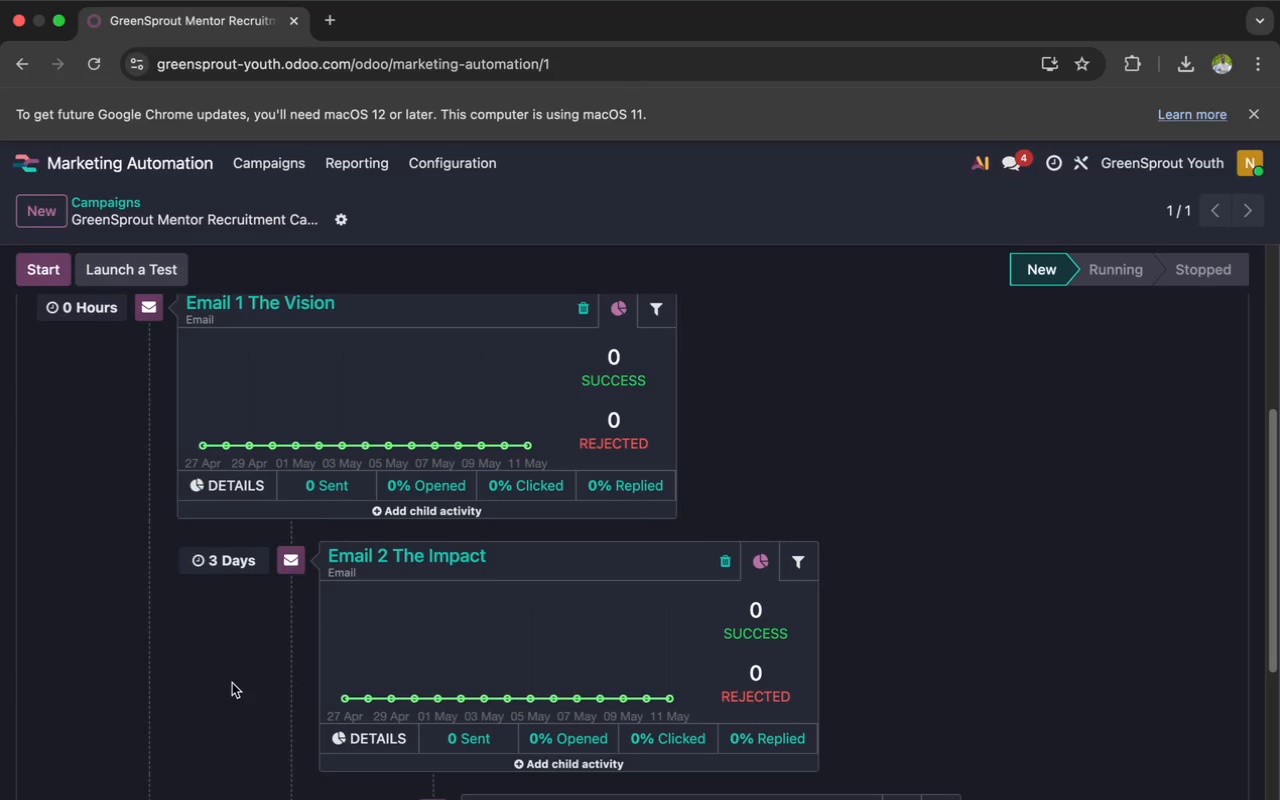 
scroll: coordinate [300, 672], scroll_direction: down, amount: 82.0
 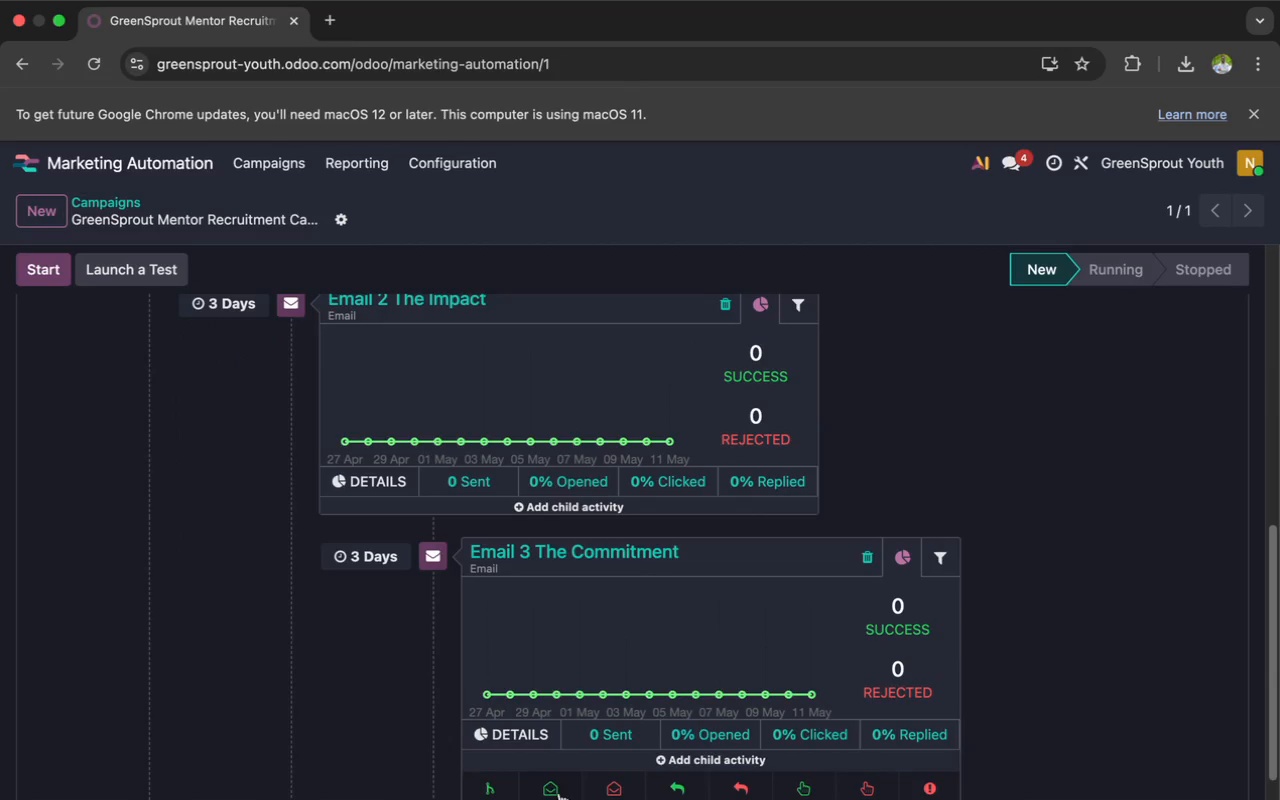 
left_click([493, 795])
 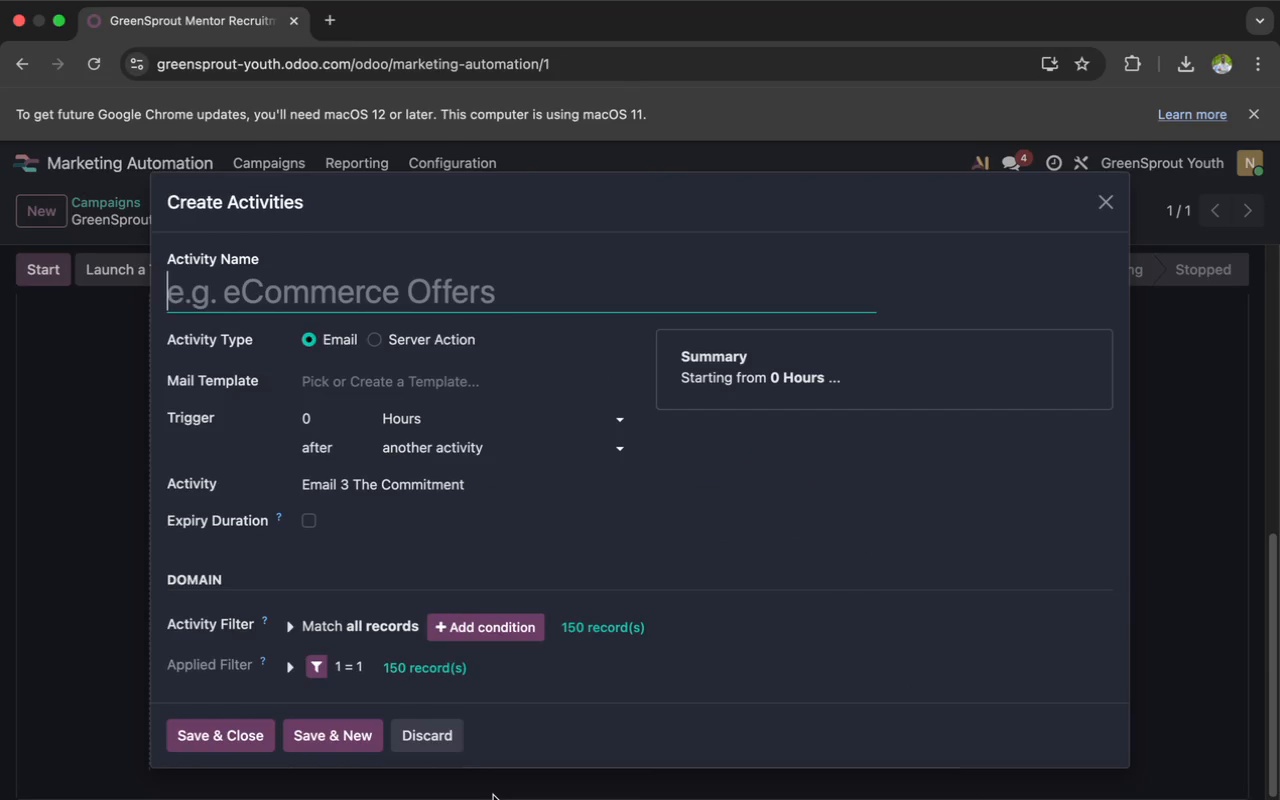 
type(Email 4 )
 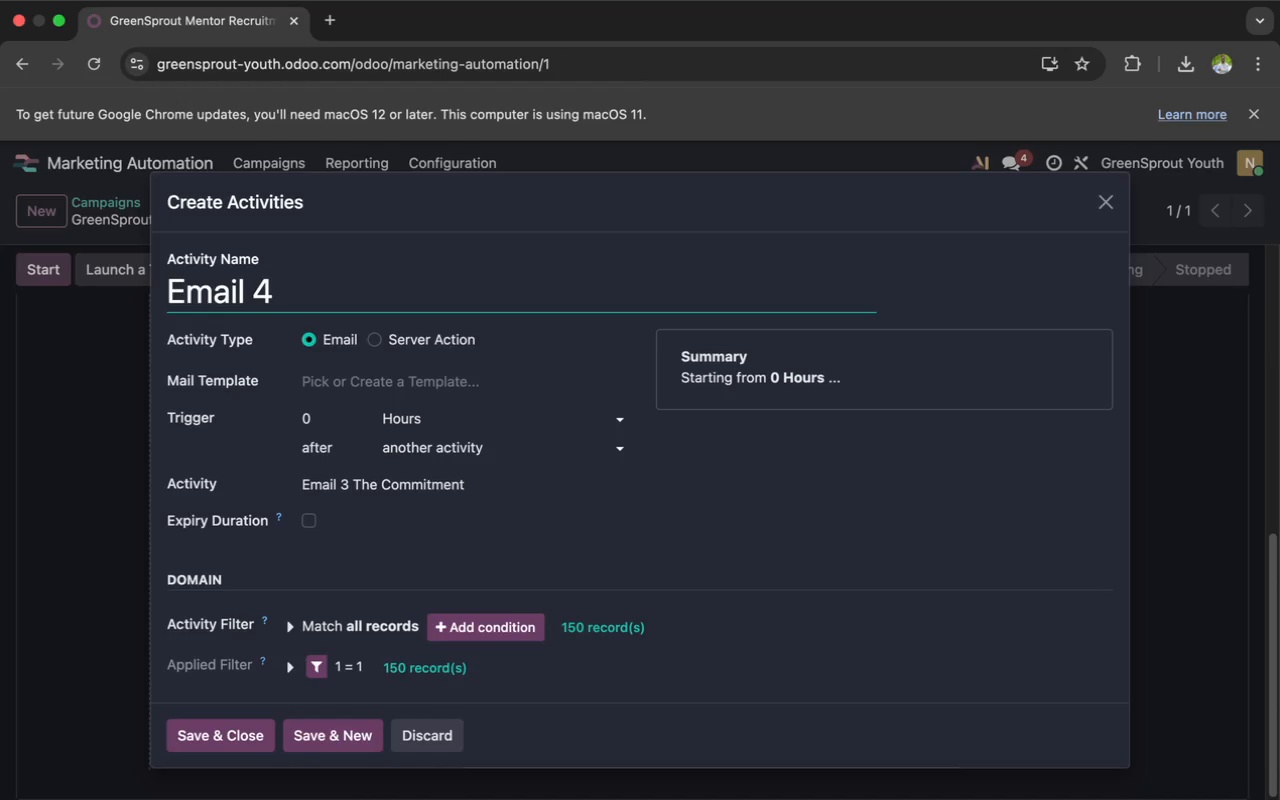 
type(Final call)
 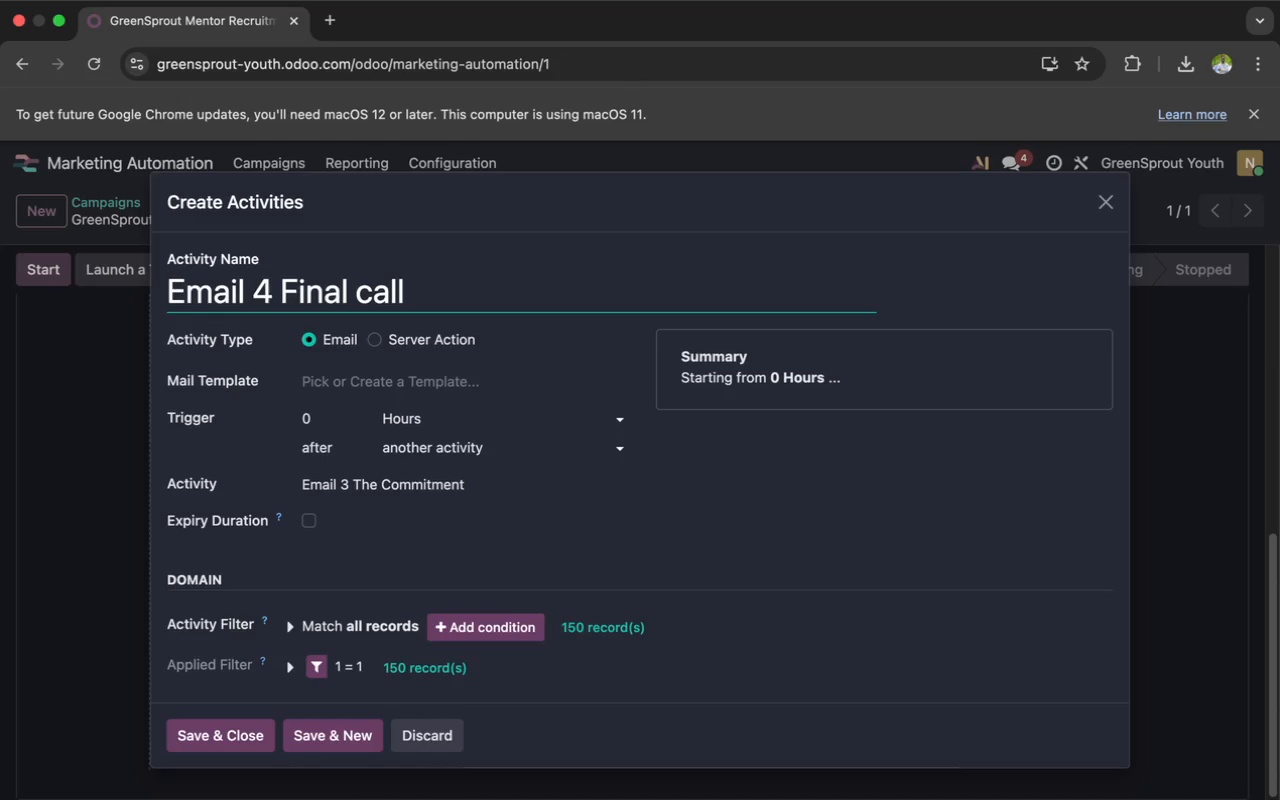 
wait(19.63)
 